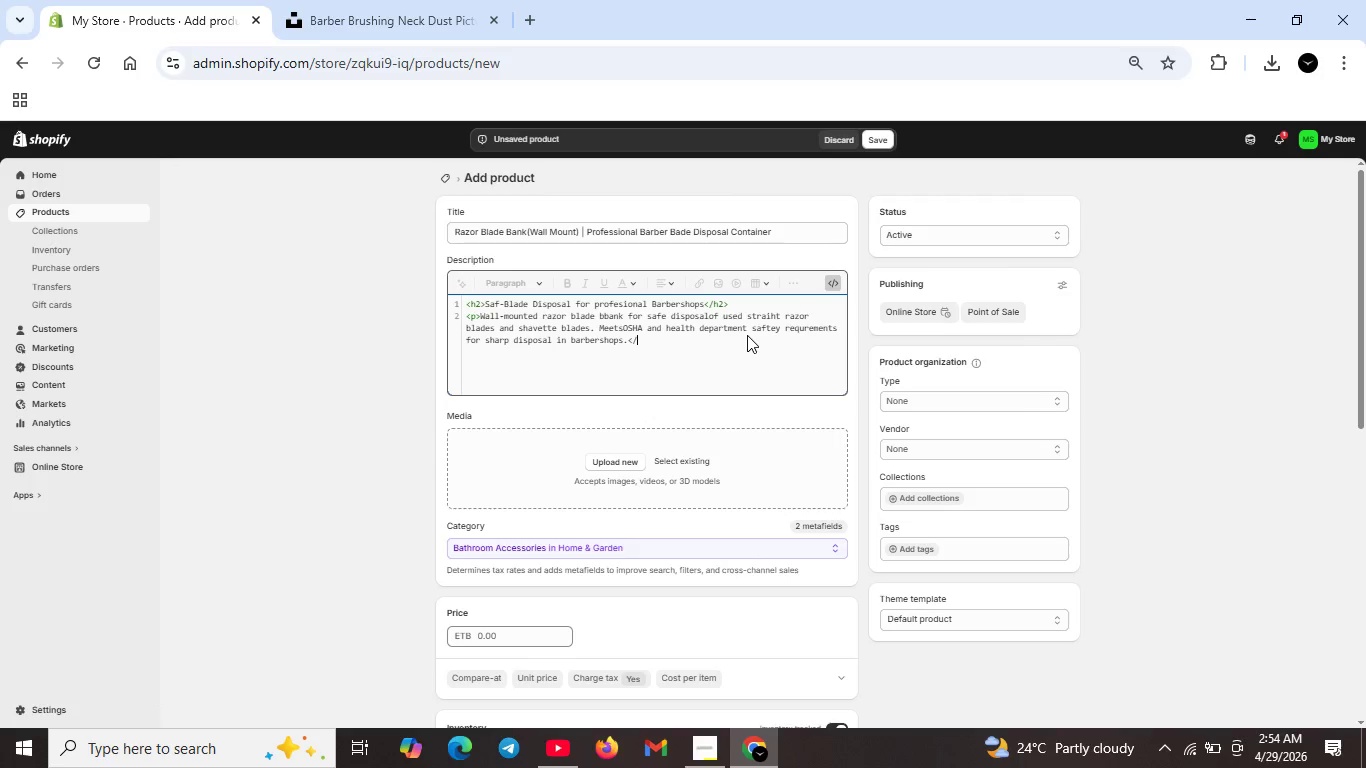 
key(P)
 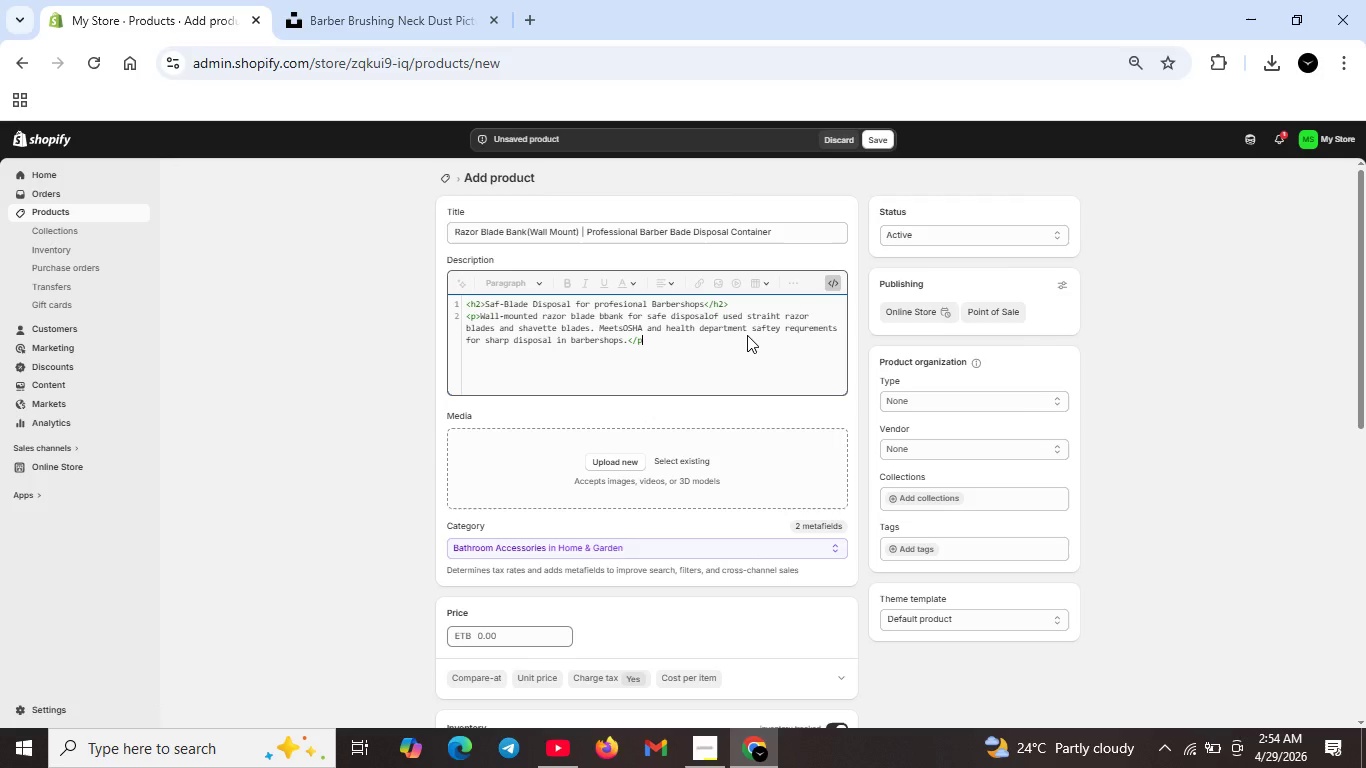 
key(Shift+ShiftRight)
 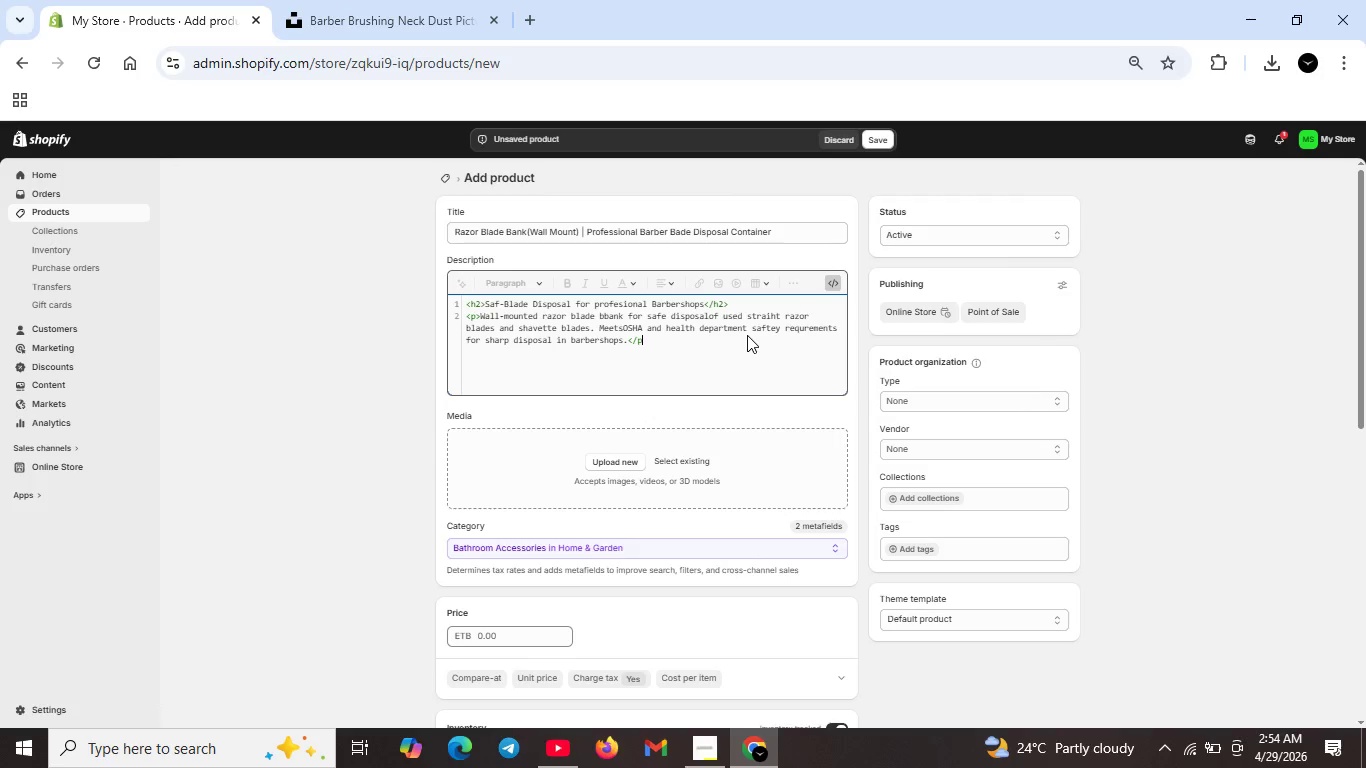 
key(Shift+Period)
 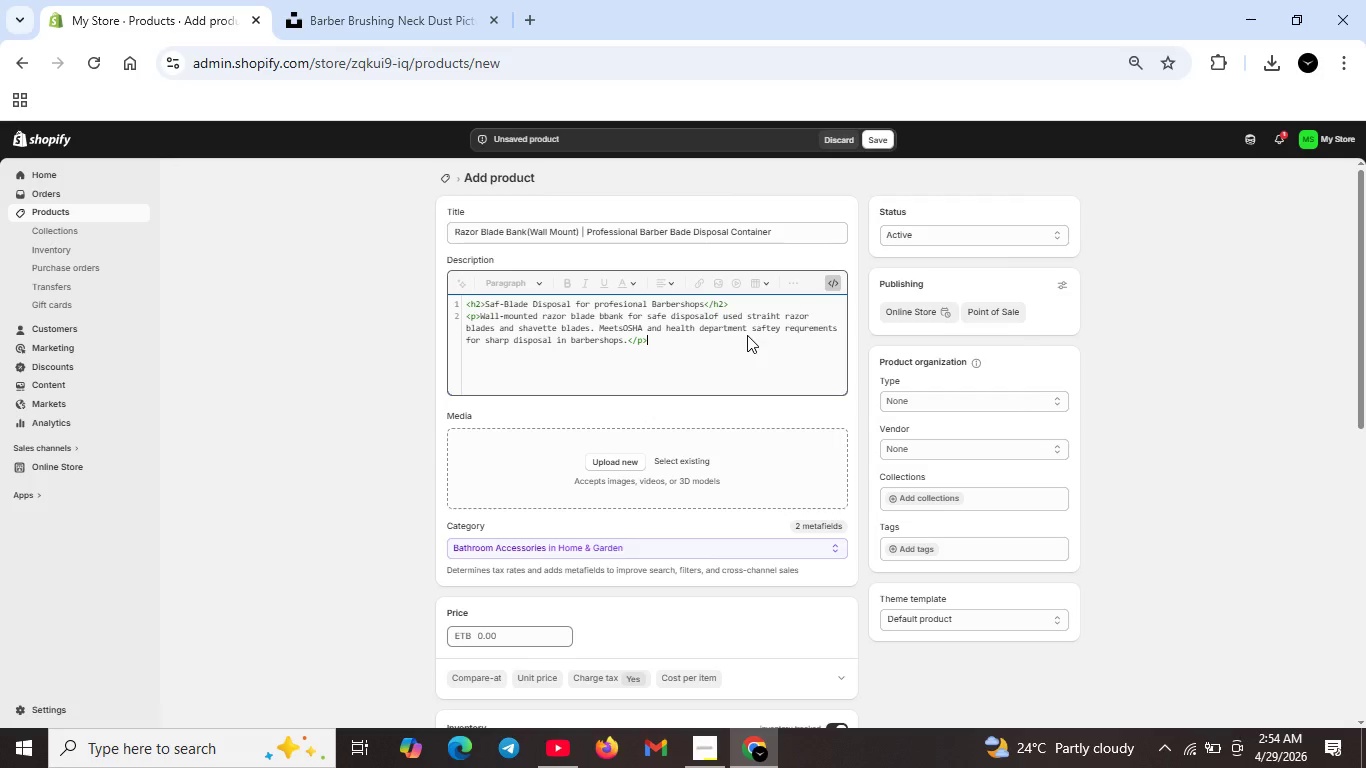 
key(Shift+ShiftRight)
 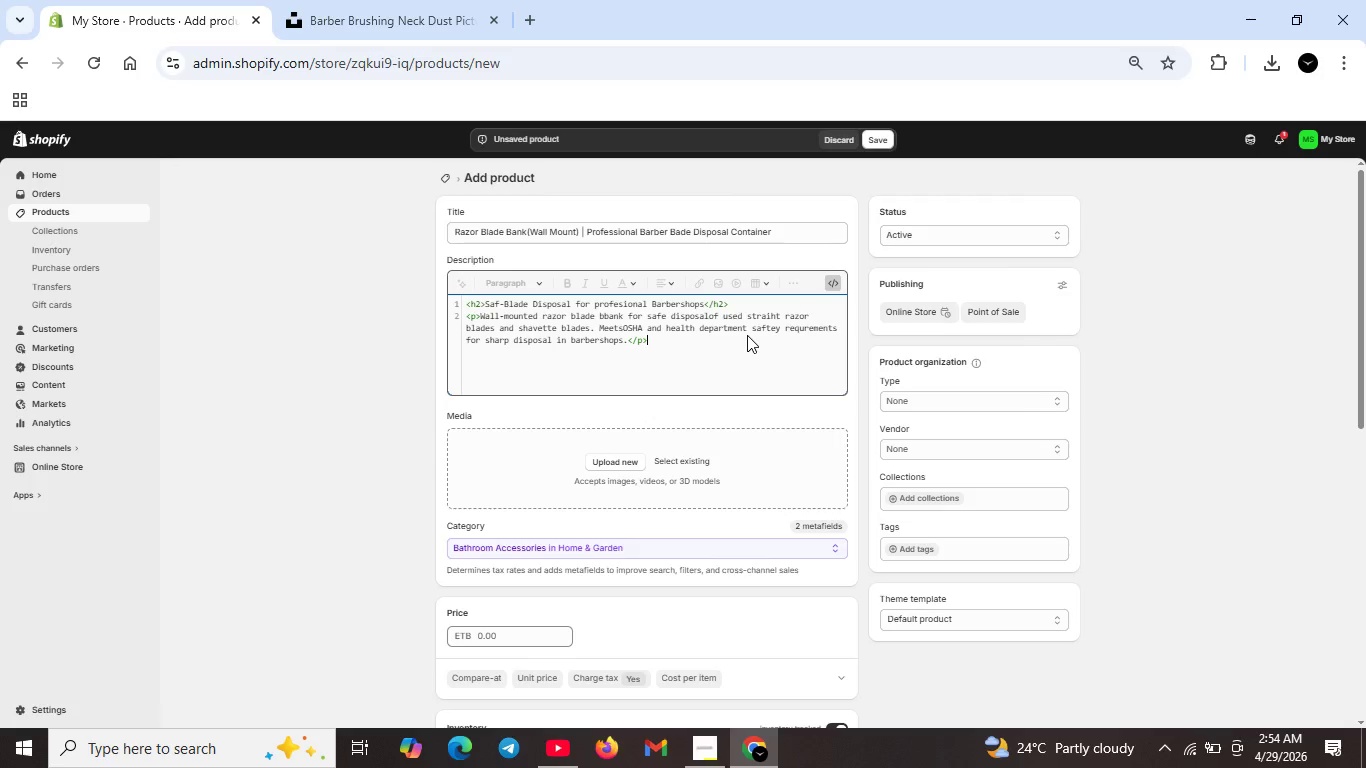 
key(Shift+Enter)
 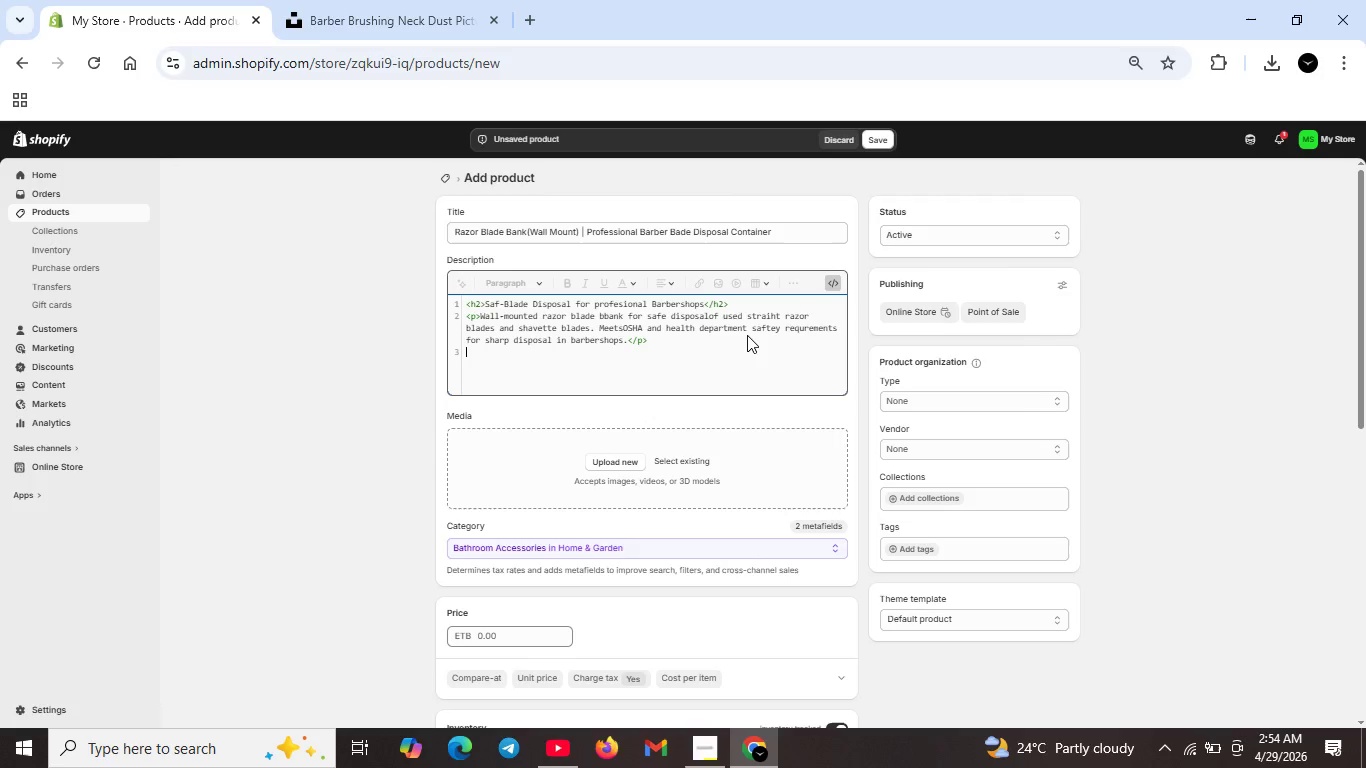 
type(<p>Secure locking ,echanism )
 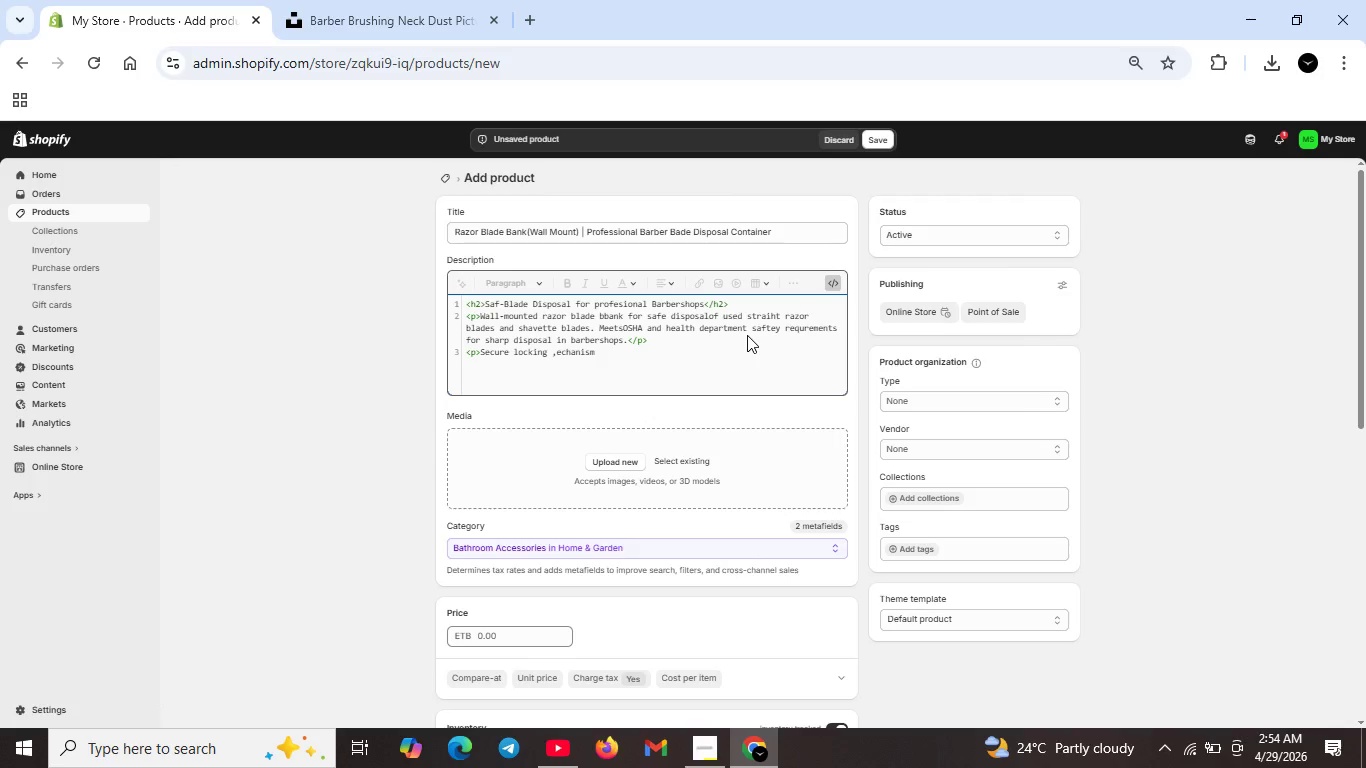 
key(ArrowLeft)
 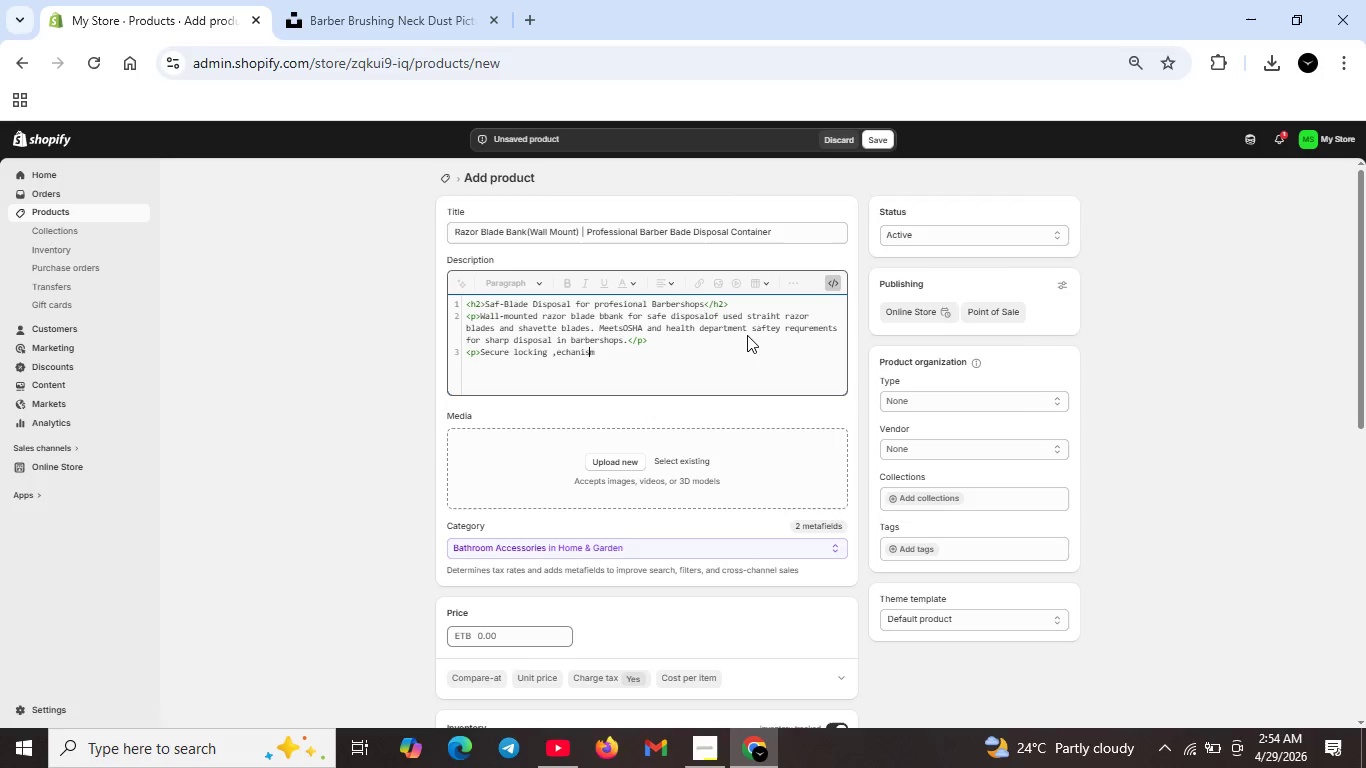 
key(ArrowLeft)
 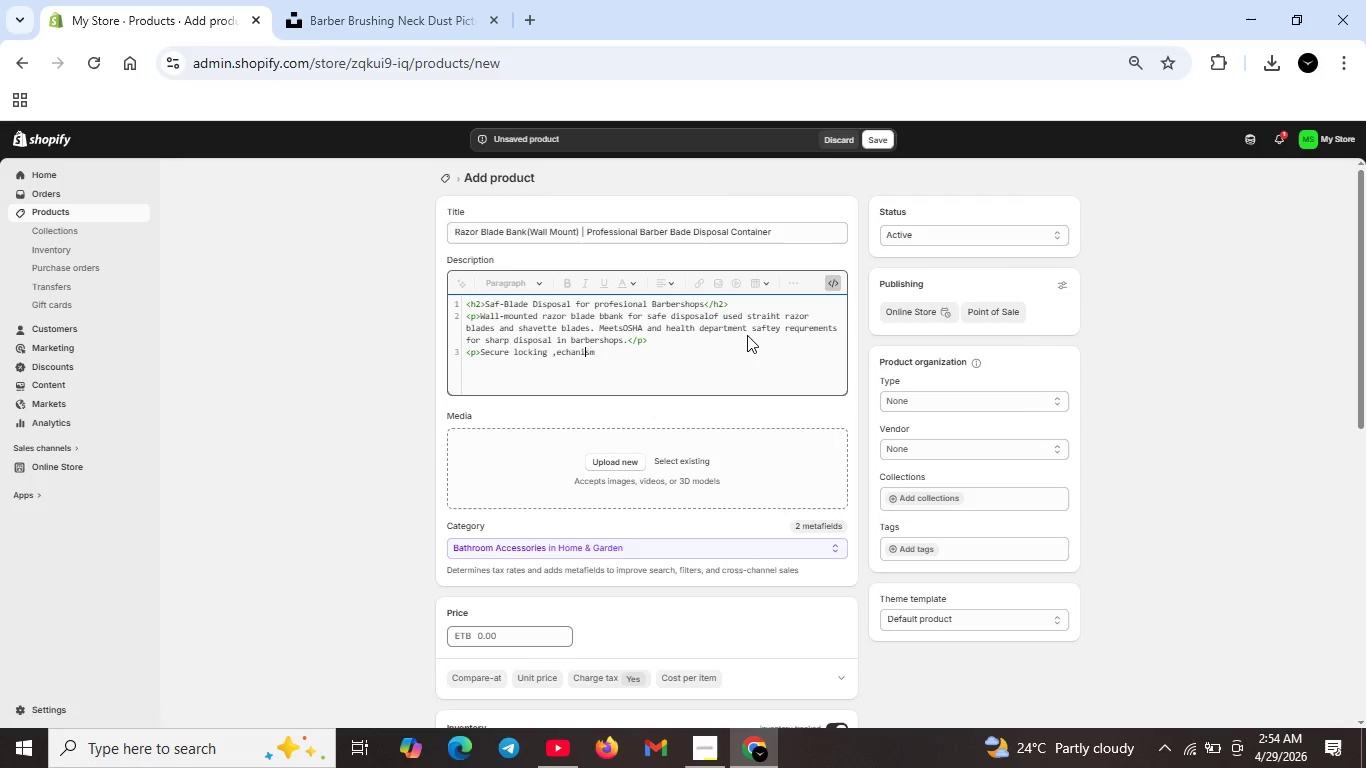 
key(ArrowLeft)
 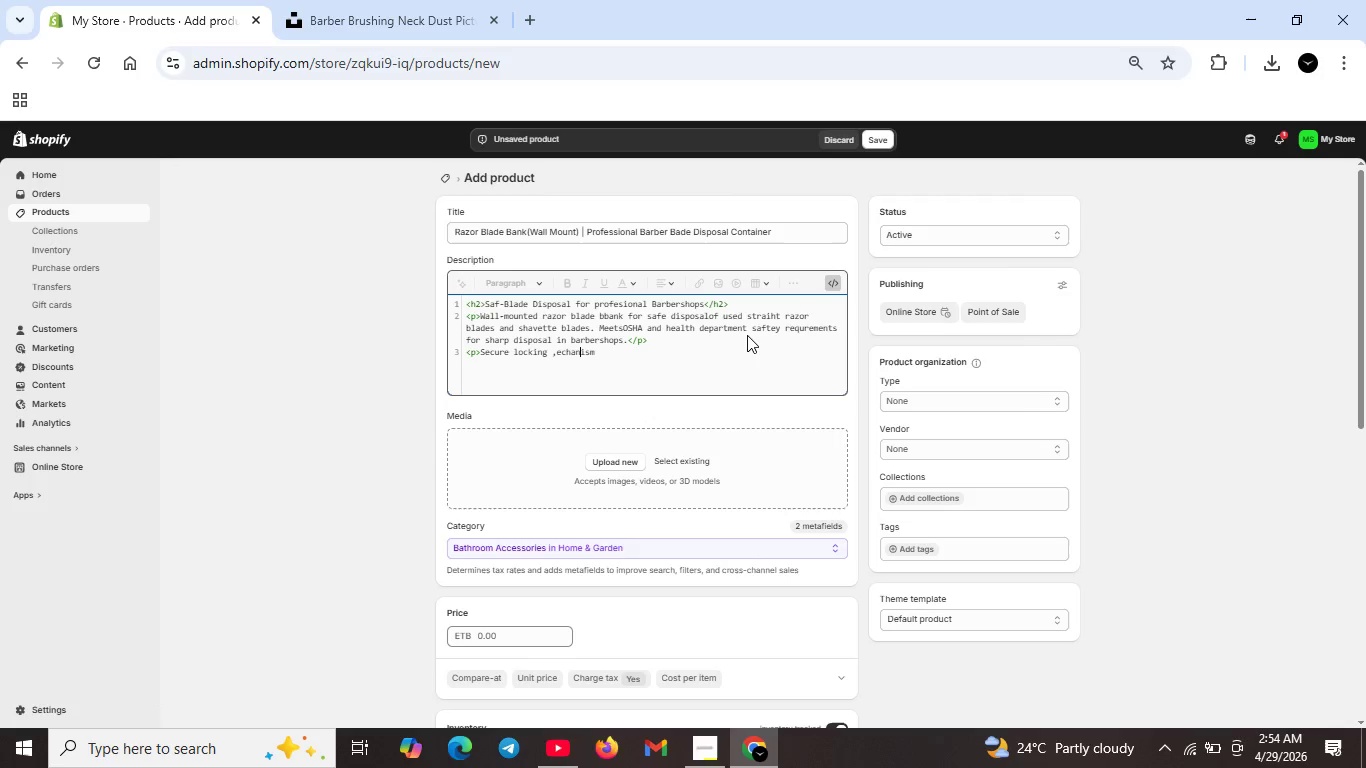 
key(ArrowLeft)
 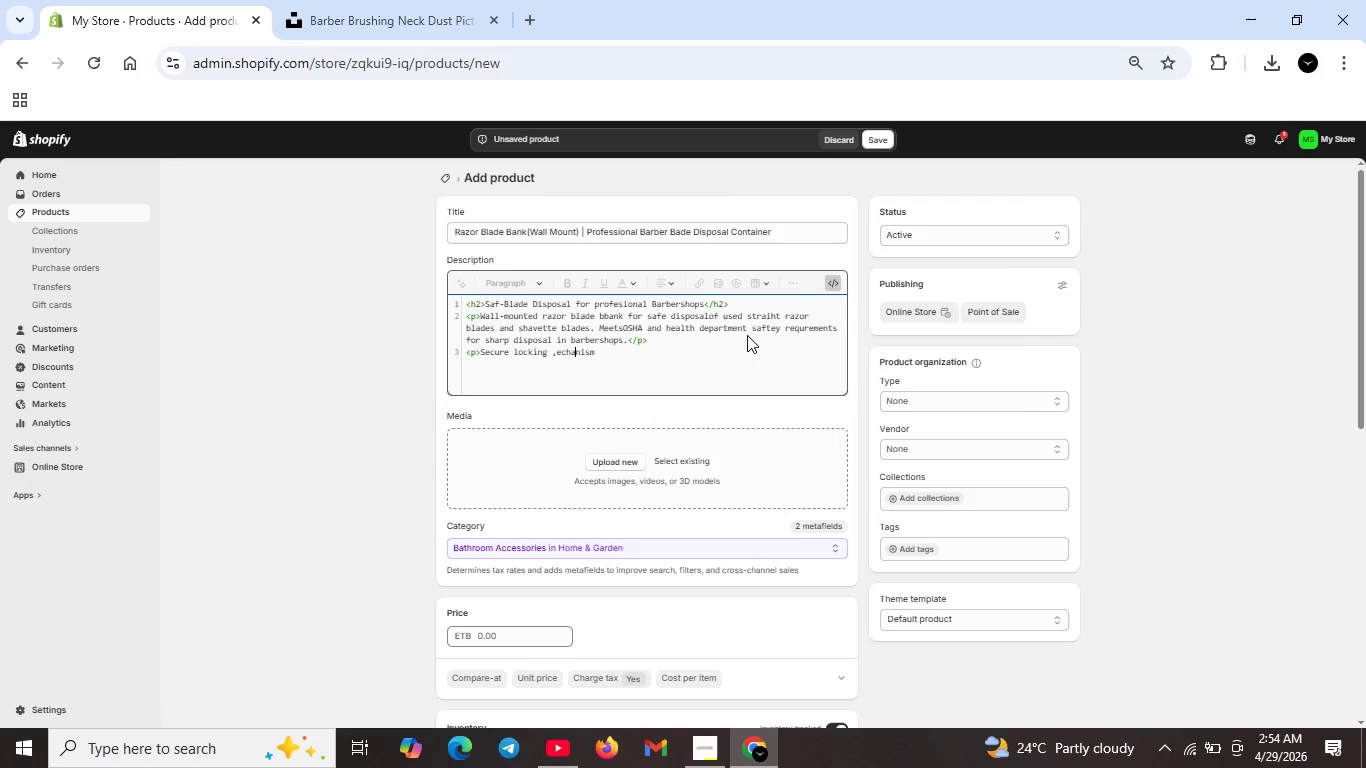 
key(ArrowLeft)
 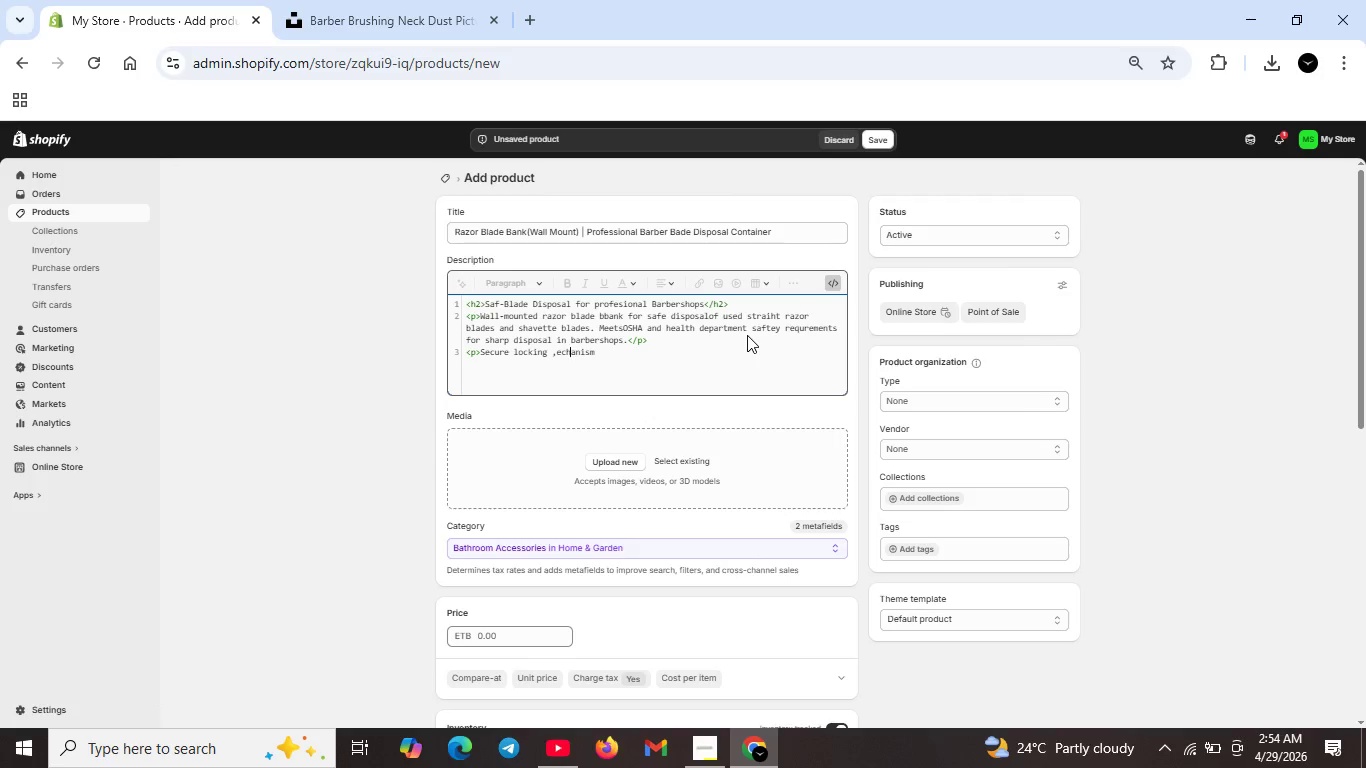 
key(ArrowLeft)
 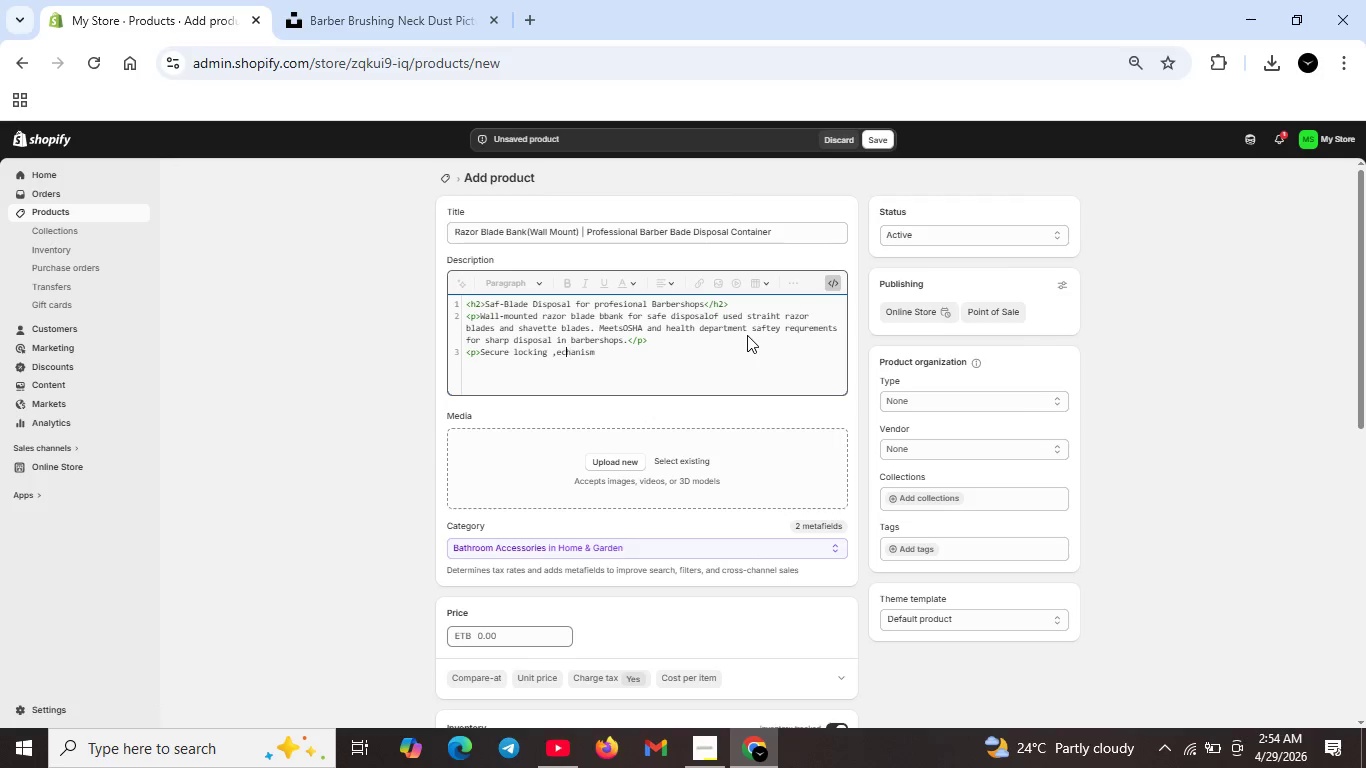 
key(ArrowLeft)
 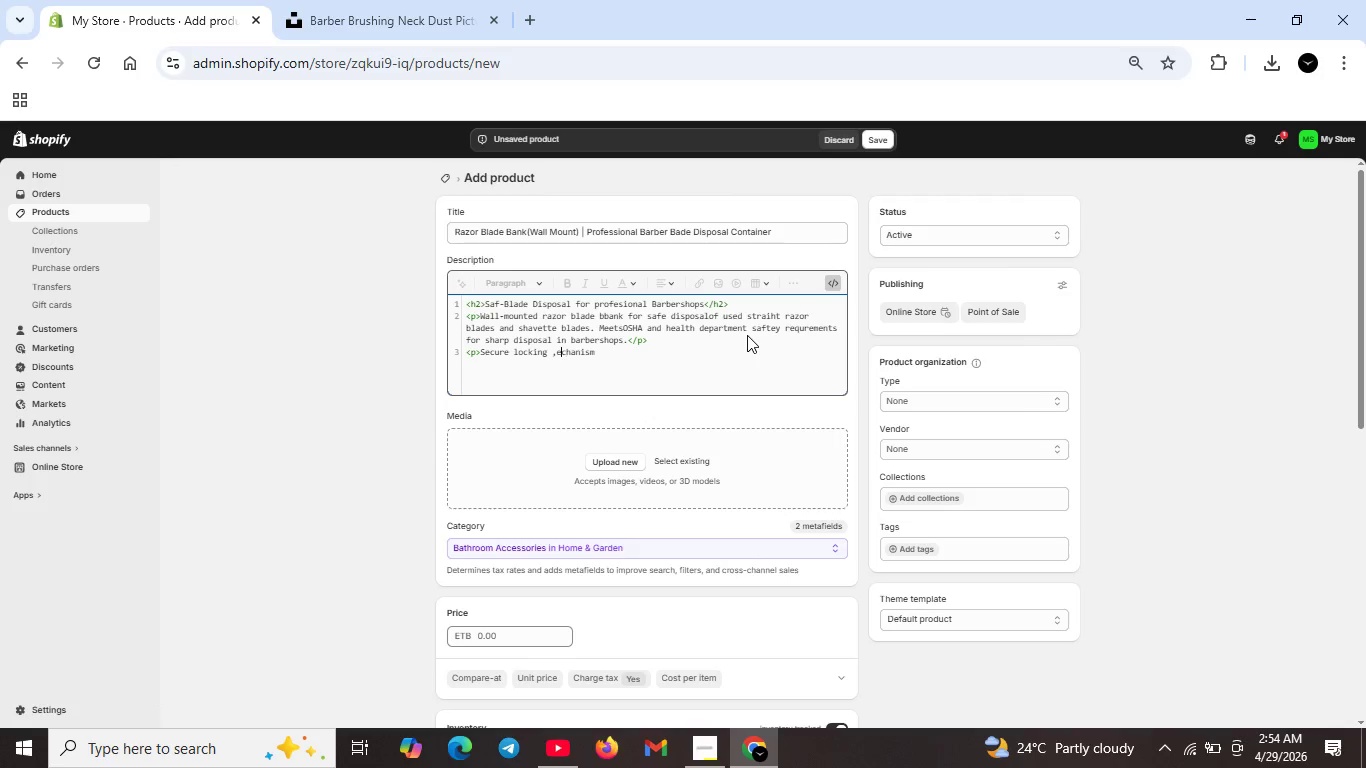 
key(ArrowLeft)
 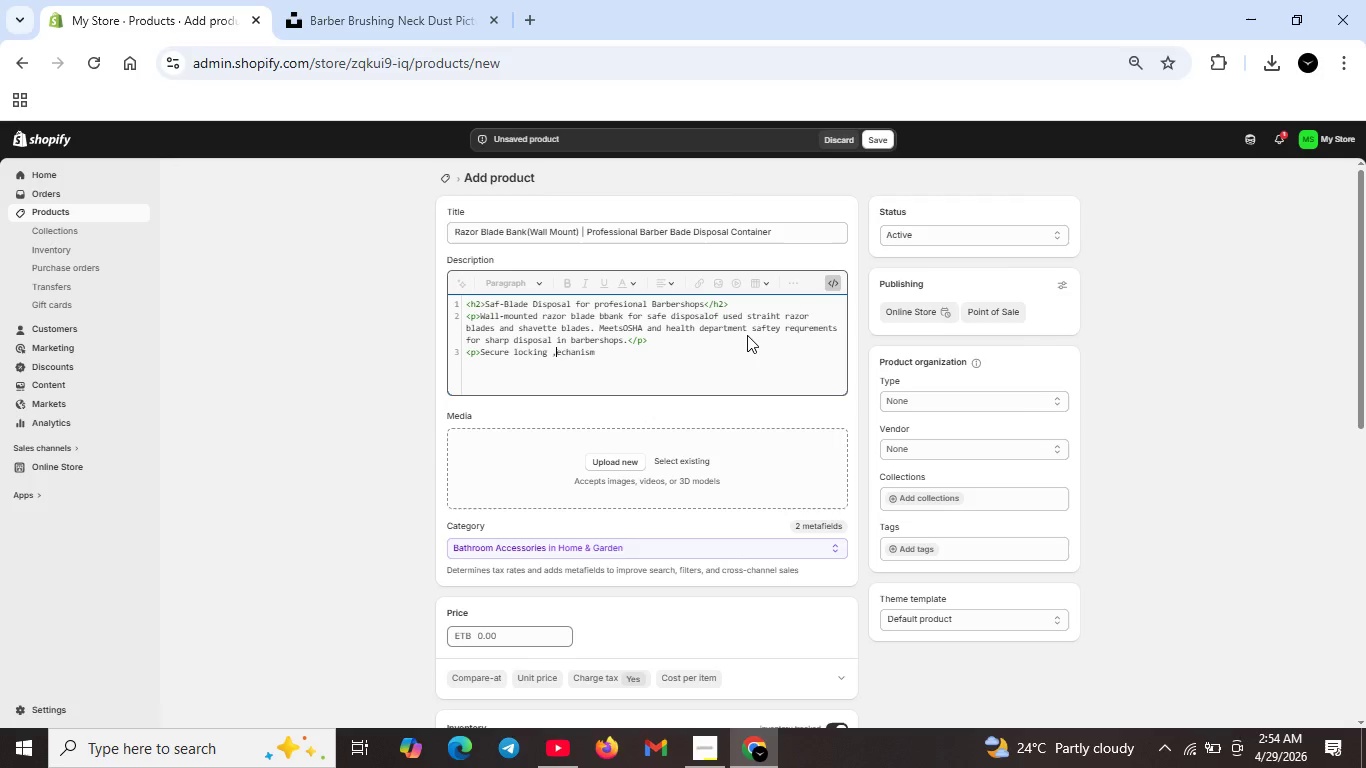 
key(ArrowLeft)
 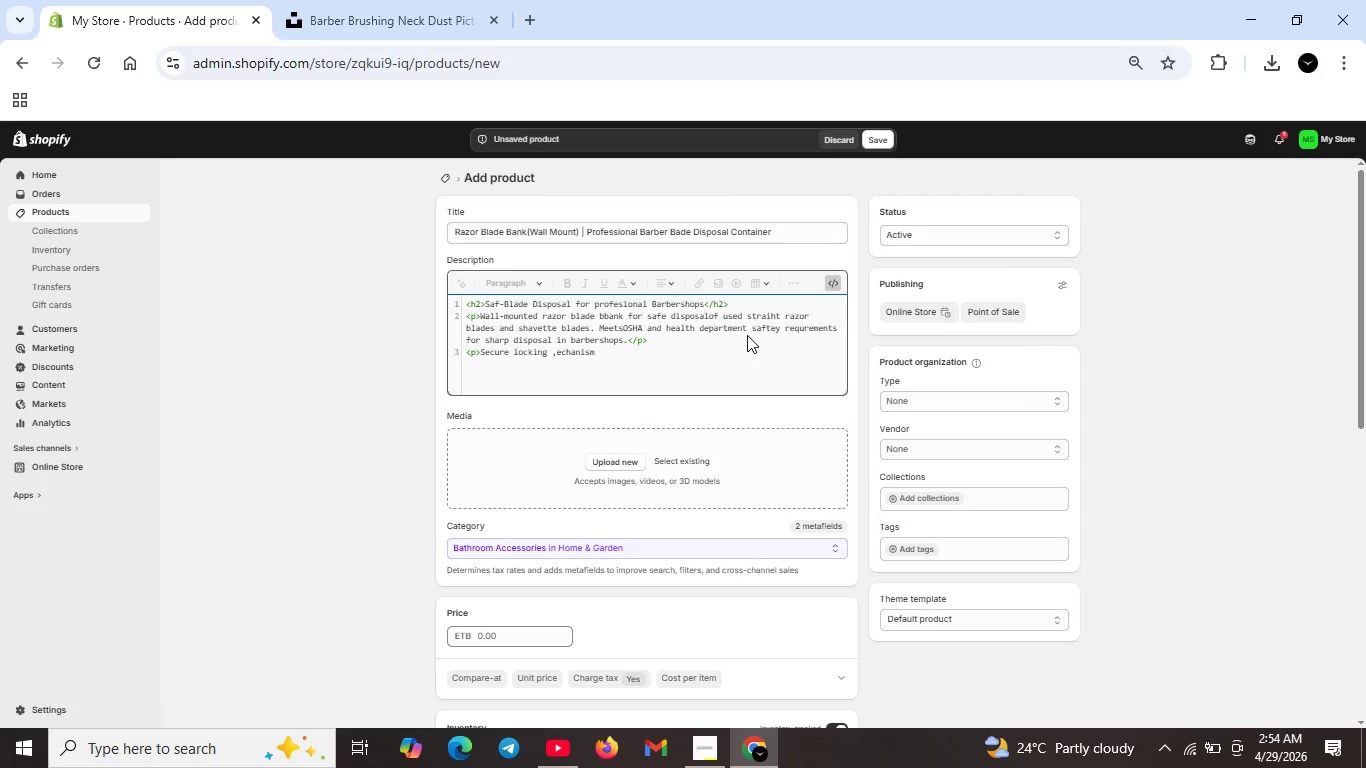 
key(M)
 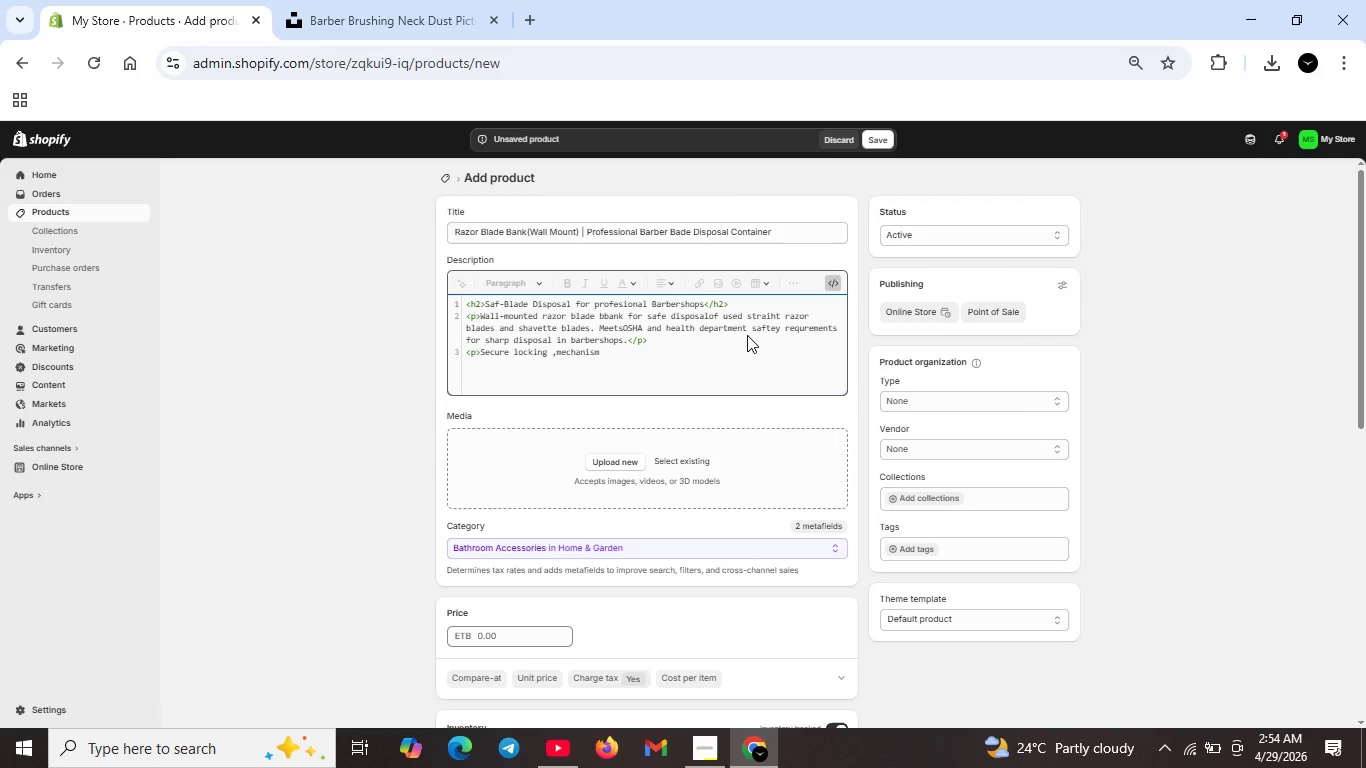 
key(ArrowRight)
 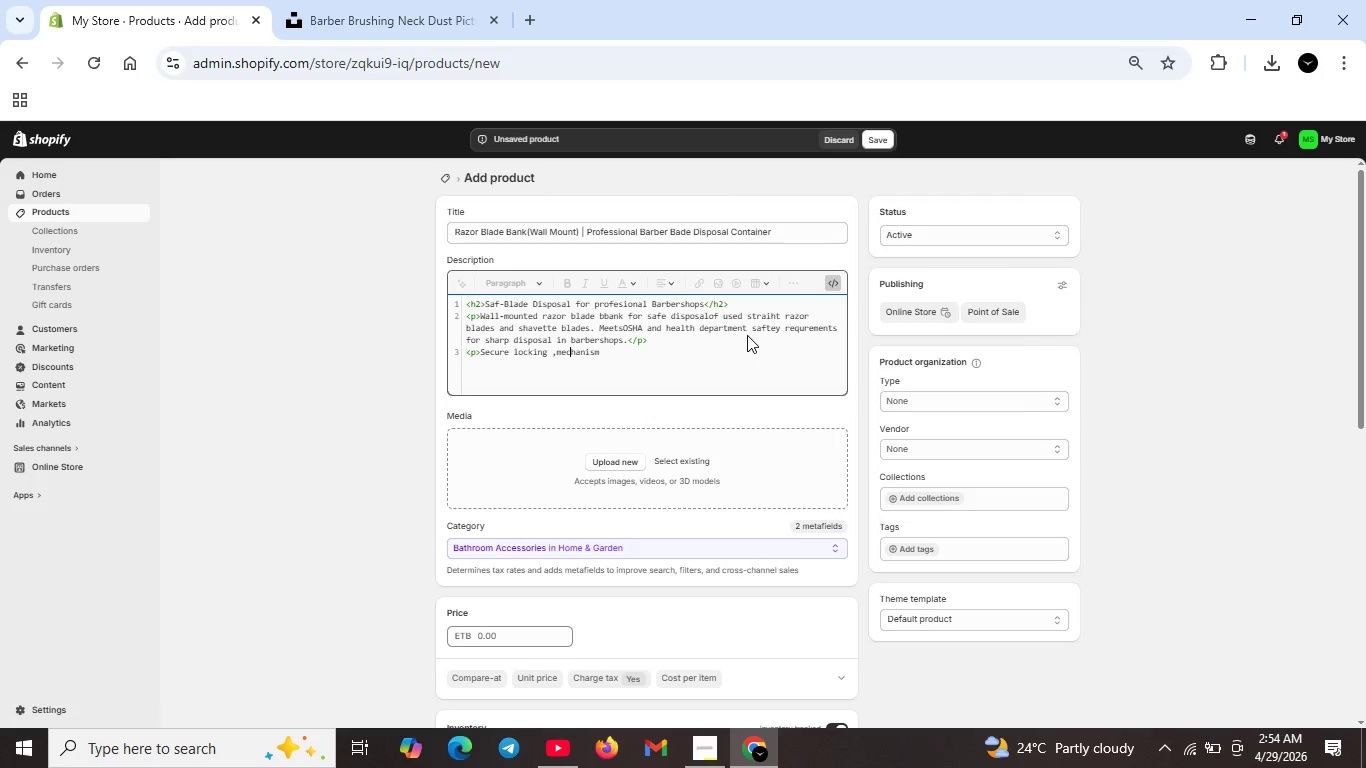 
key(ArrowRight)
 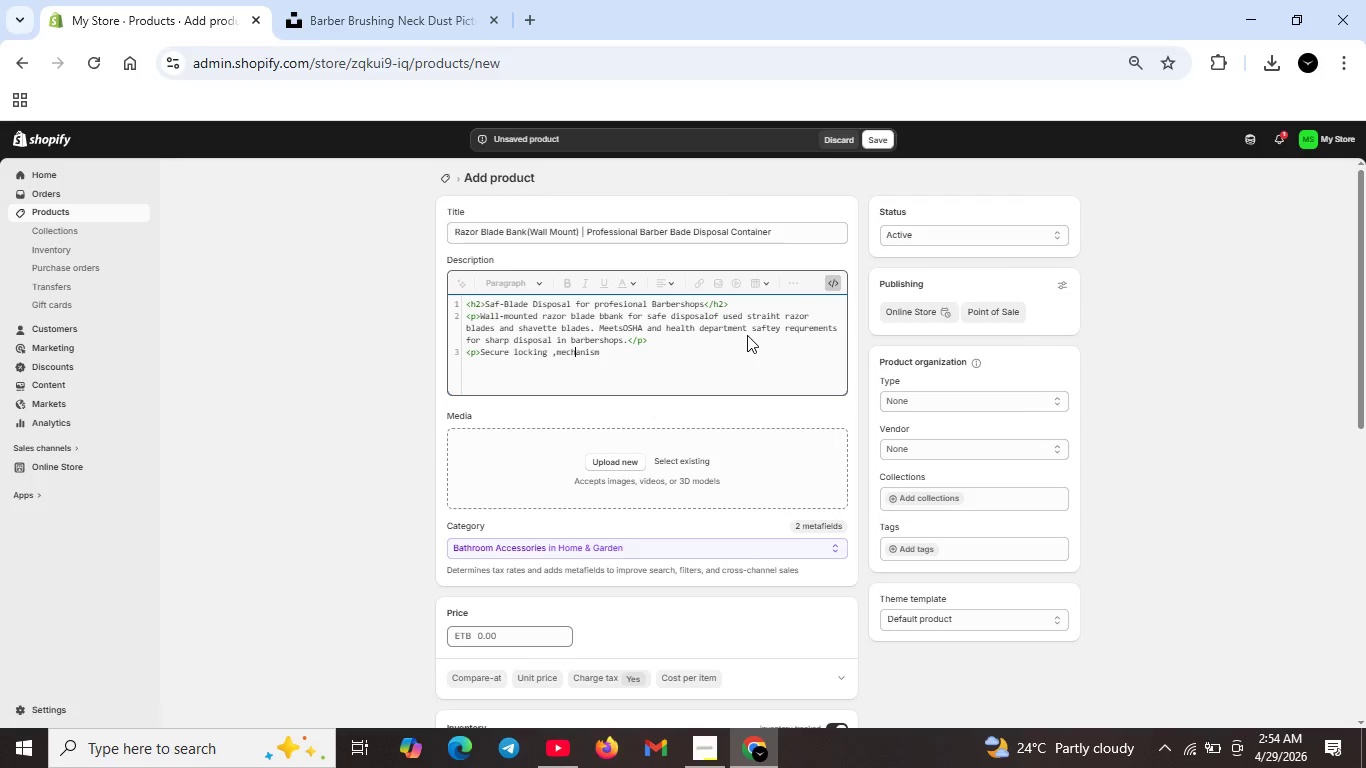 
key(ArrowRight)
 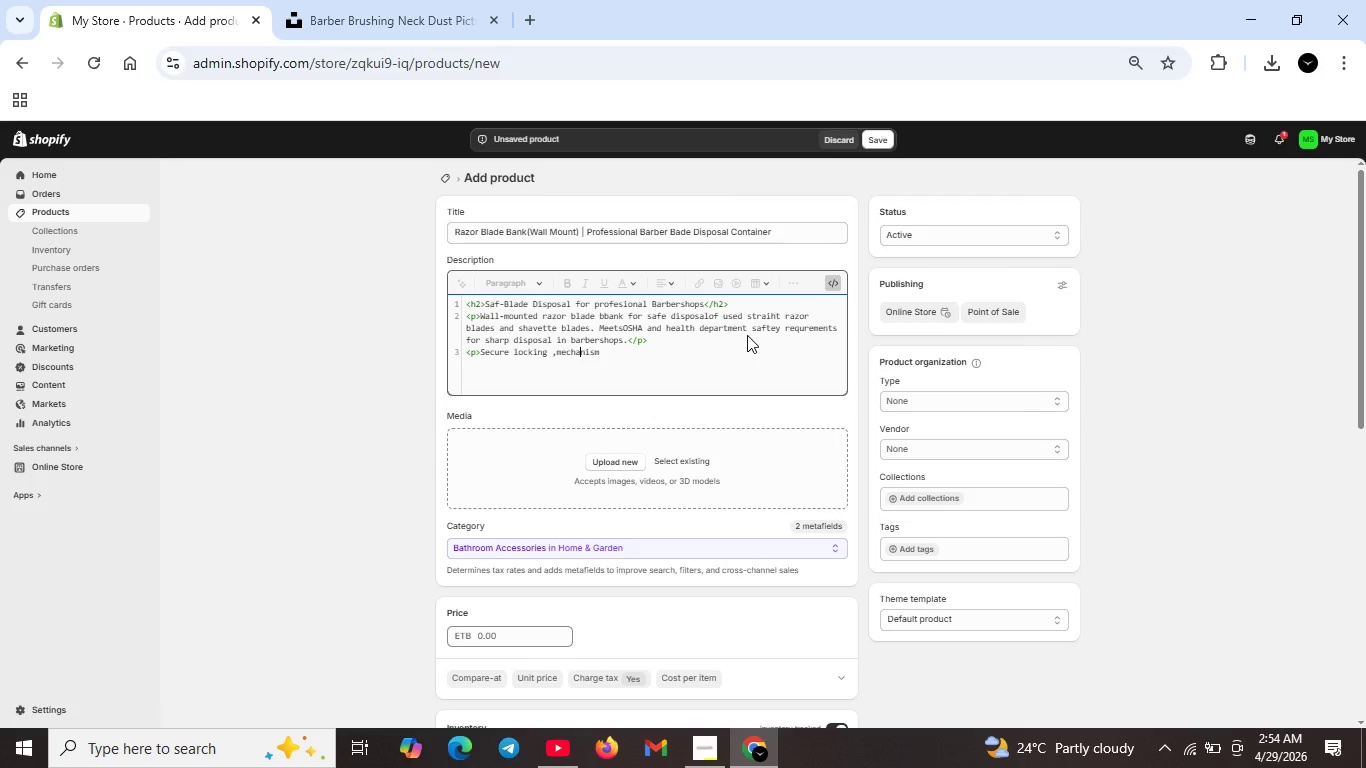 
key(ArrowRight)
 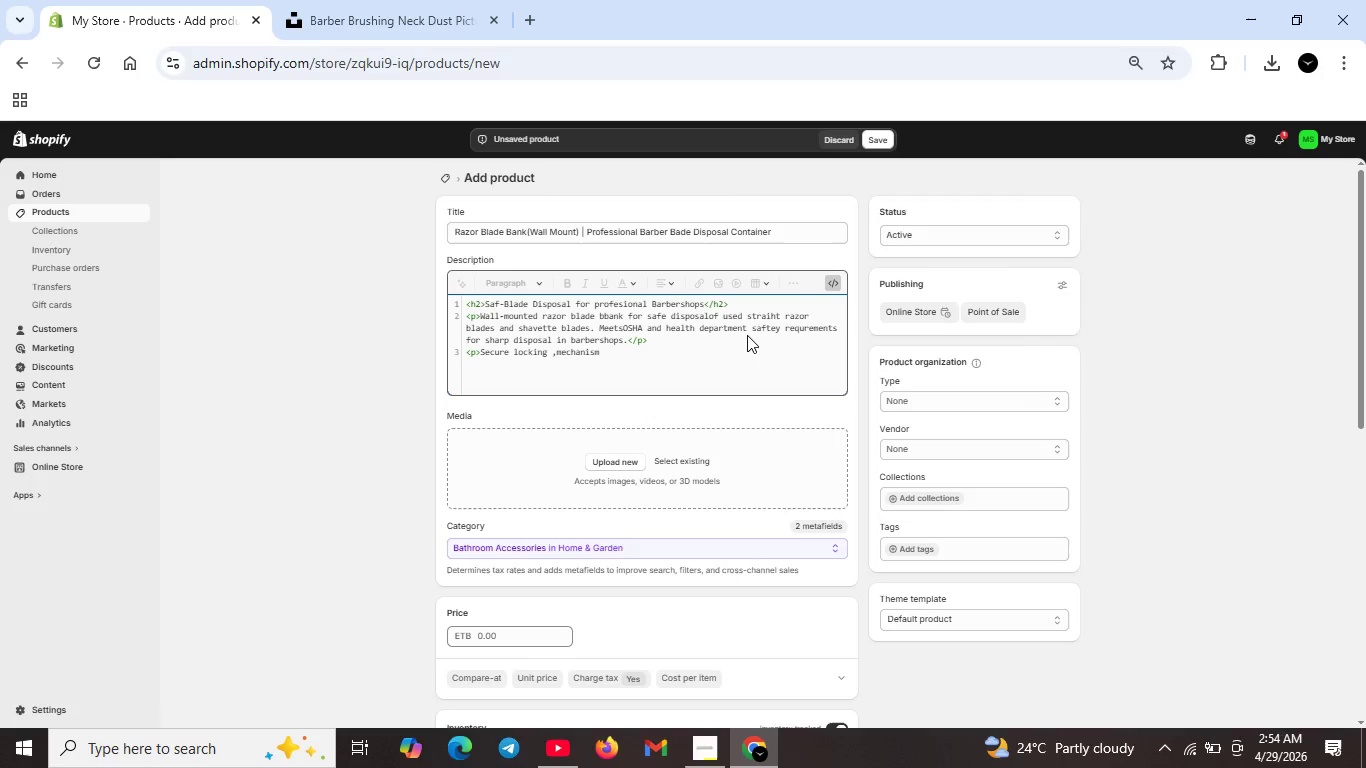 
key(ArrowRight)
 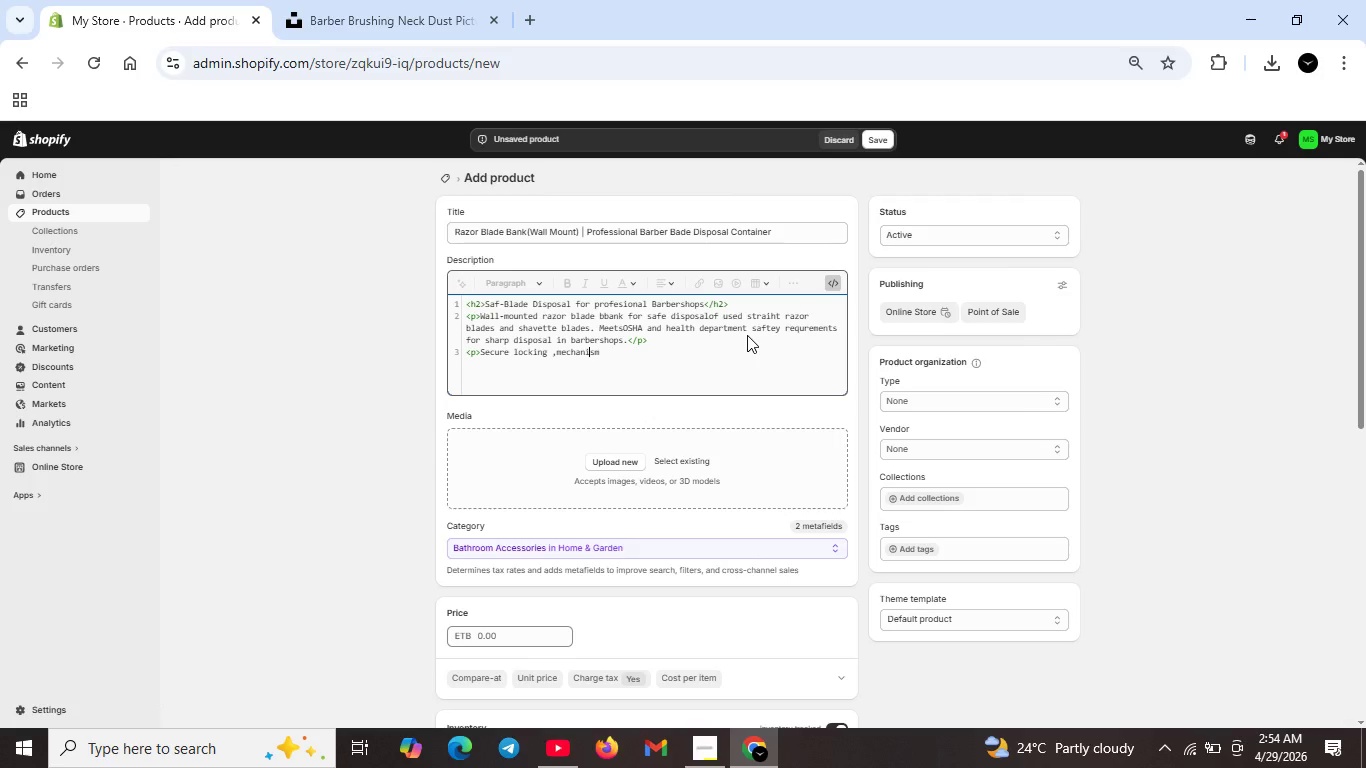 
key(ArrowRight)
 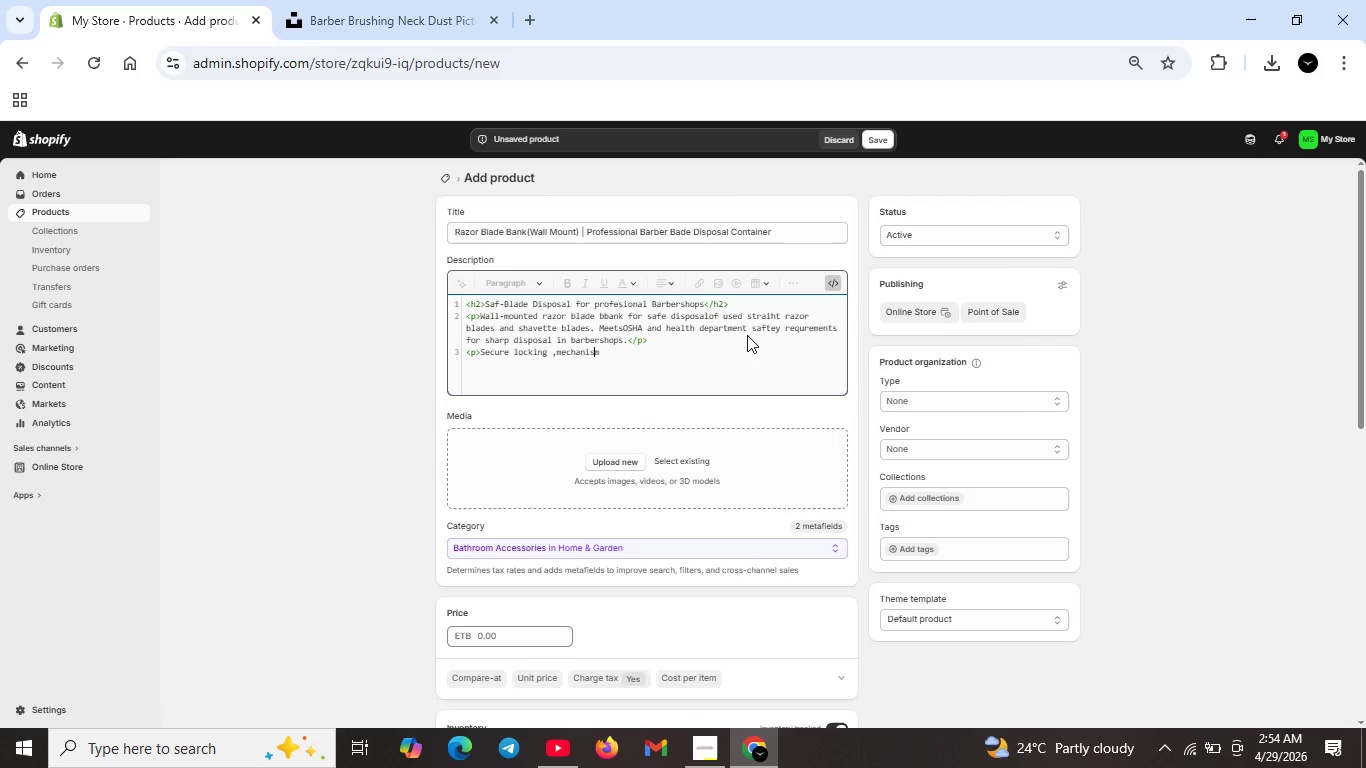 
key(ArrowRight)
 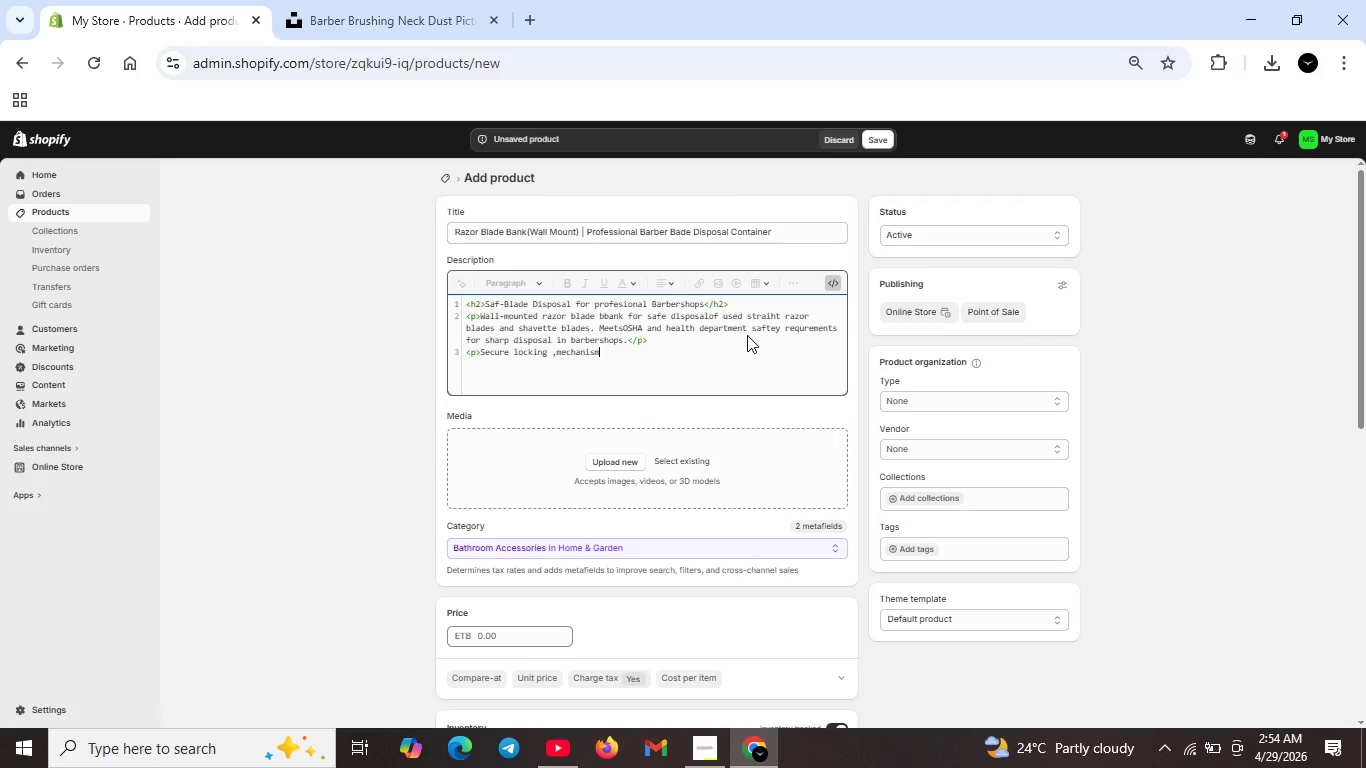 
key(ArrowRight)
 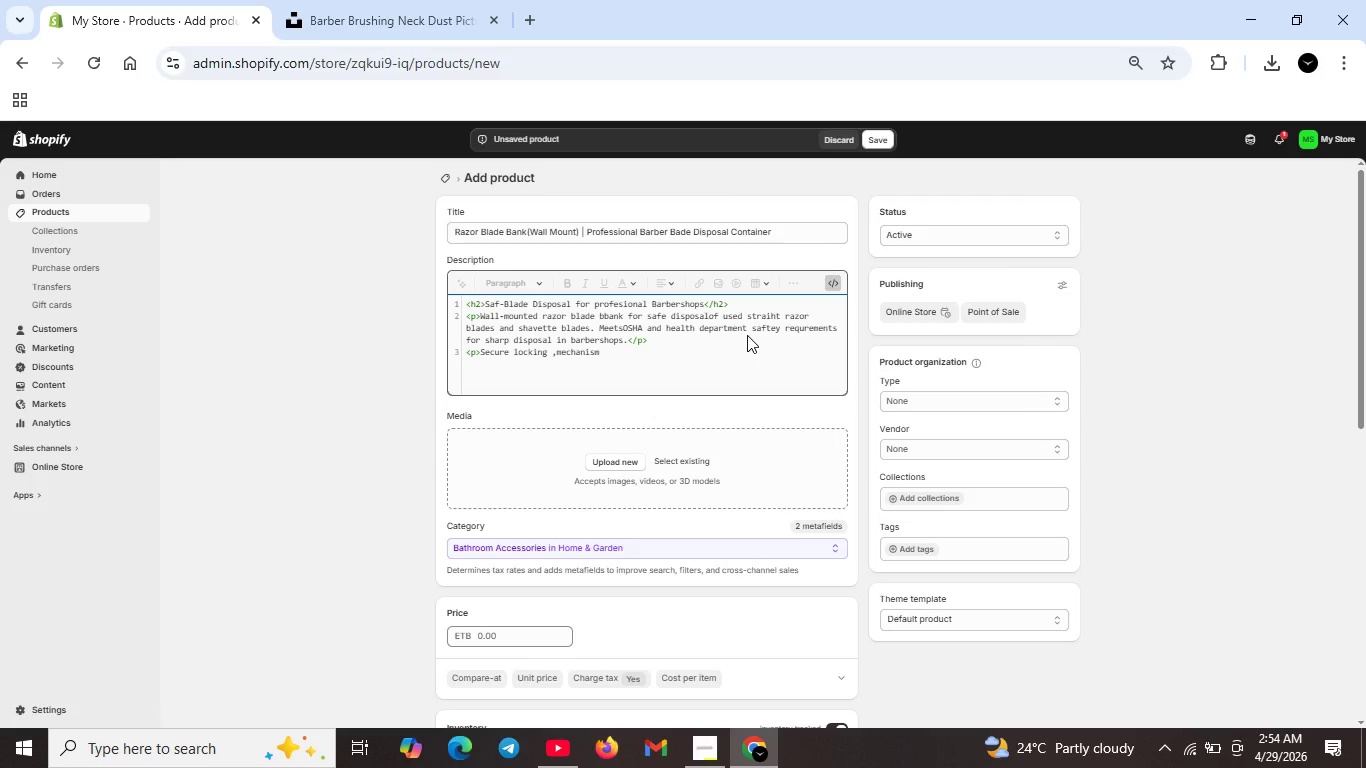 
type( prv)
key(Backspace)
type(events un authorised accessand accidental spills. High -capacity cointainershold )
key(Backspace)
type(s )
 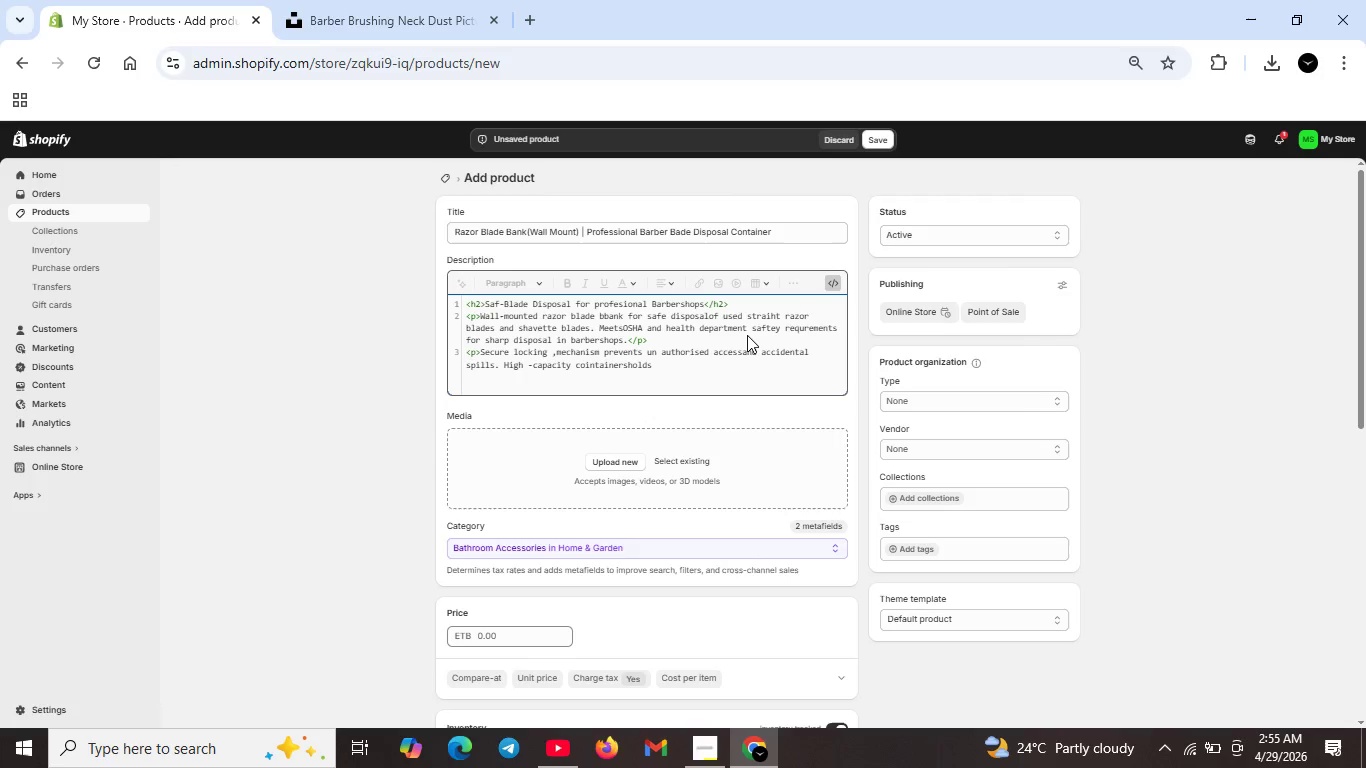 
key(ArrowLeft)
 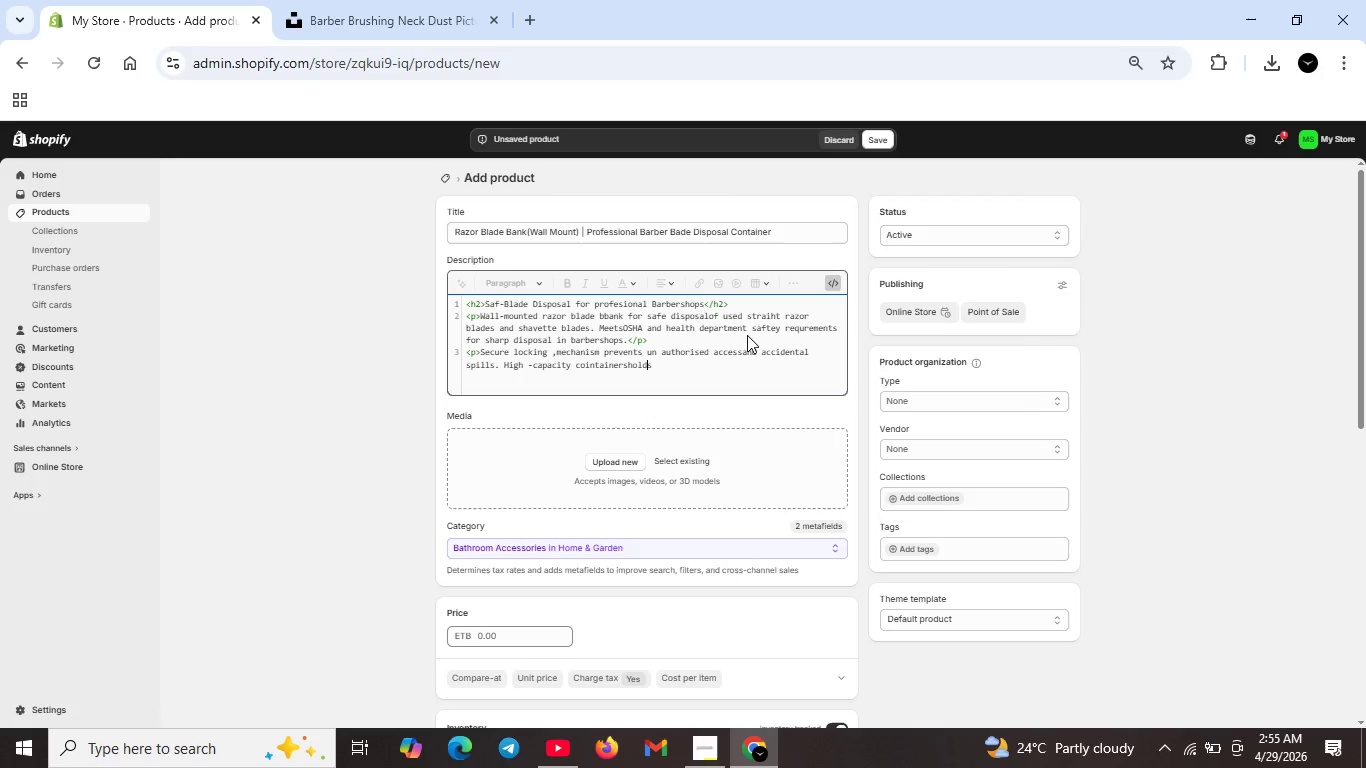 
key(ArrowLeft)
 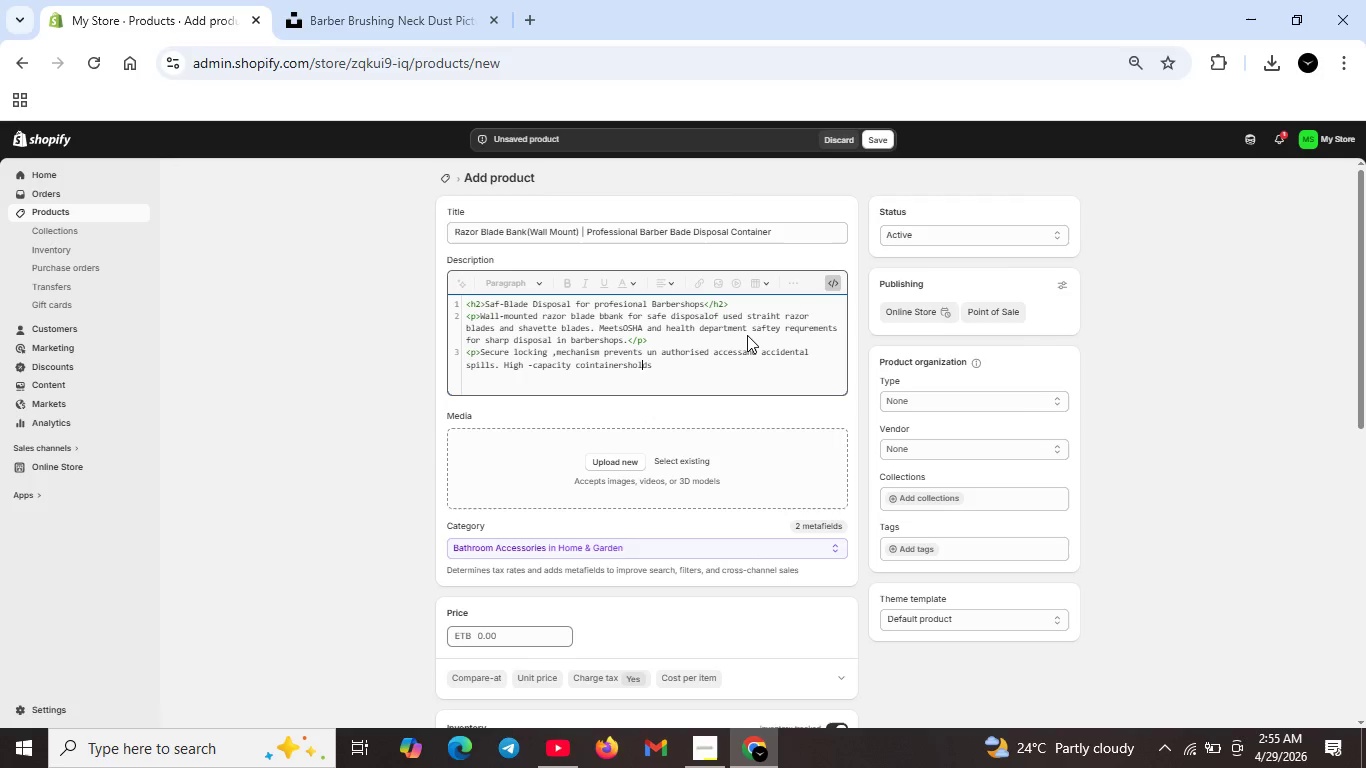 
key(ArrowLeft)
 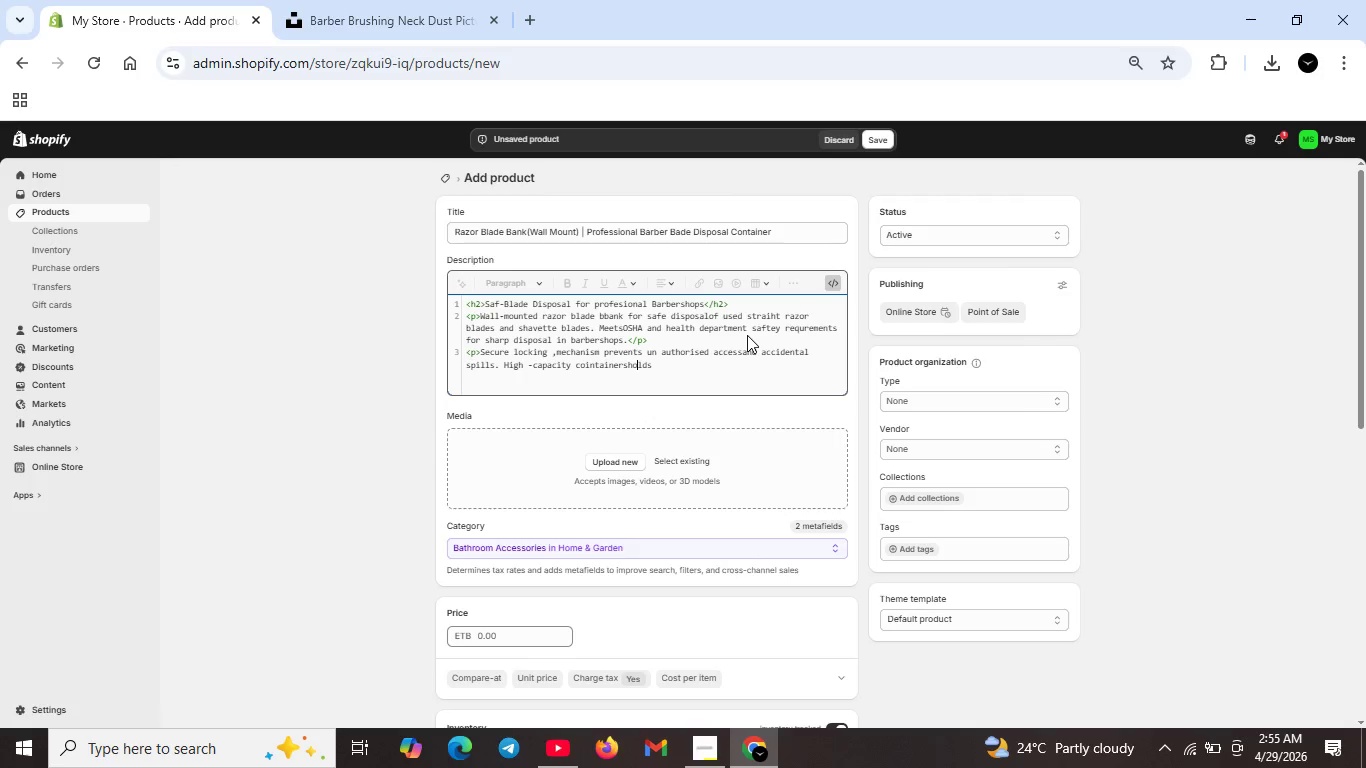 
key(ArrowLeft)
 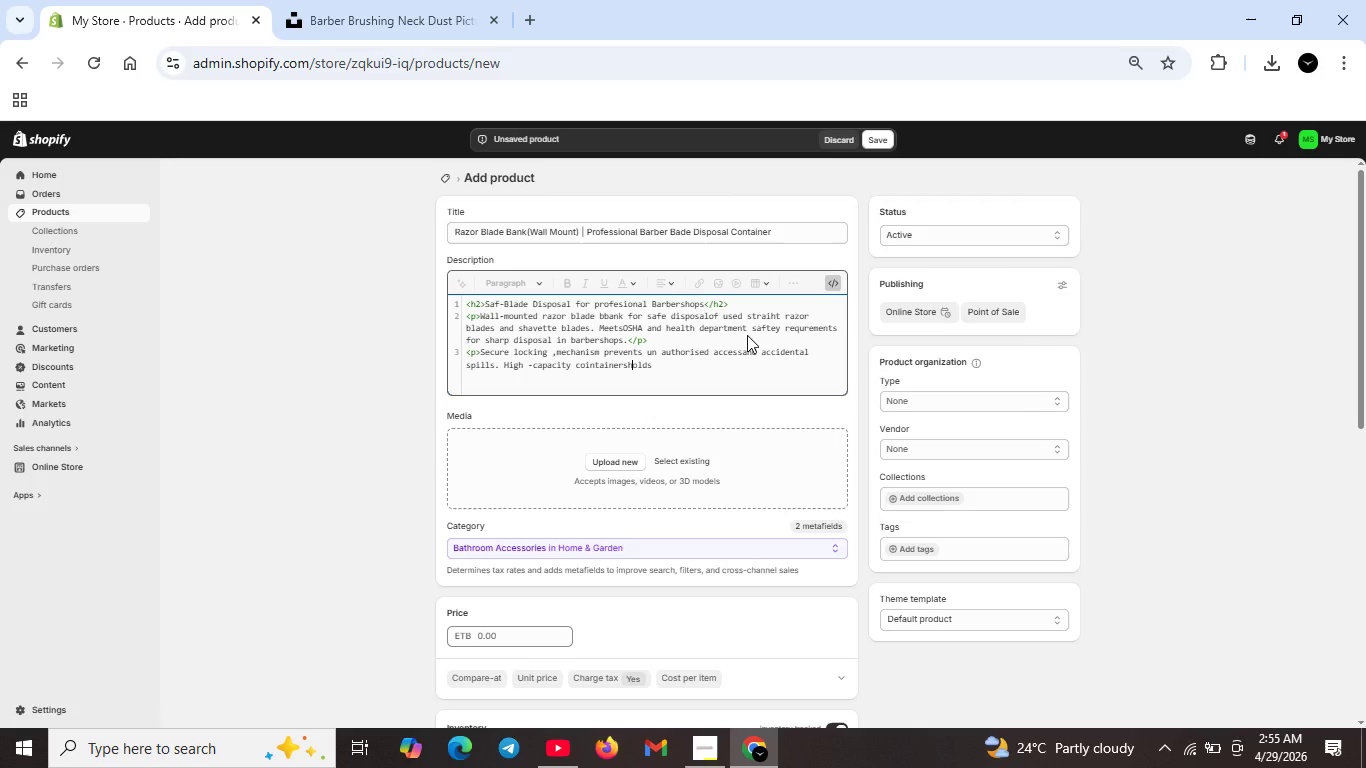 
key(ArrowLeft)
 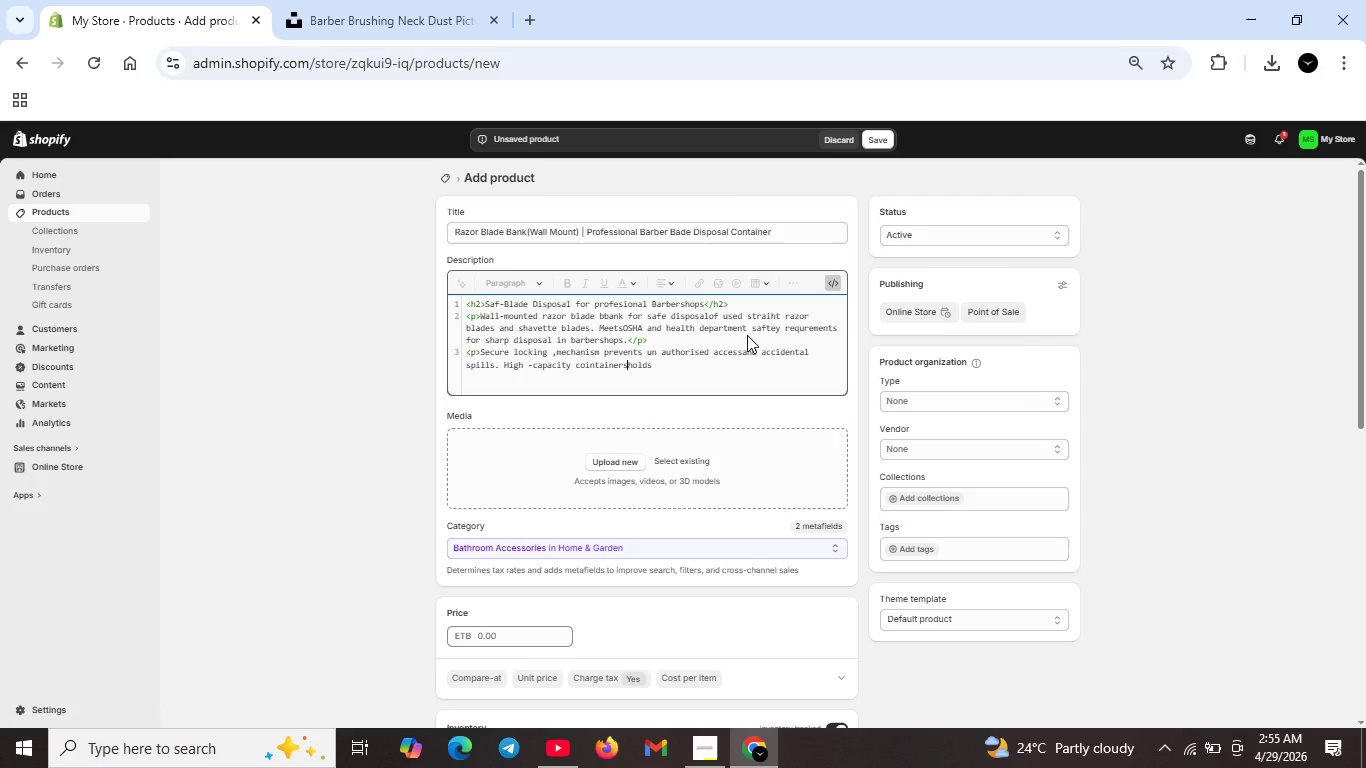 
key(ArrowLeft)
 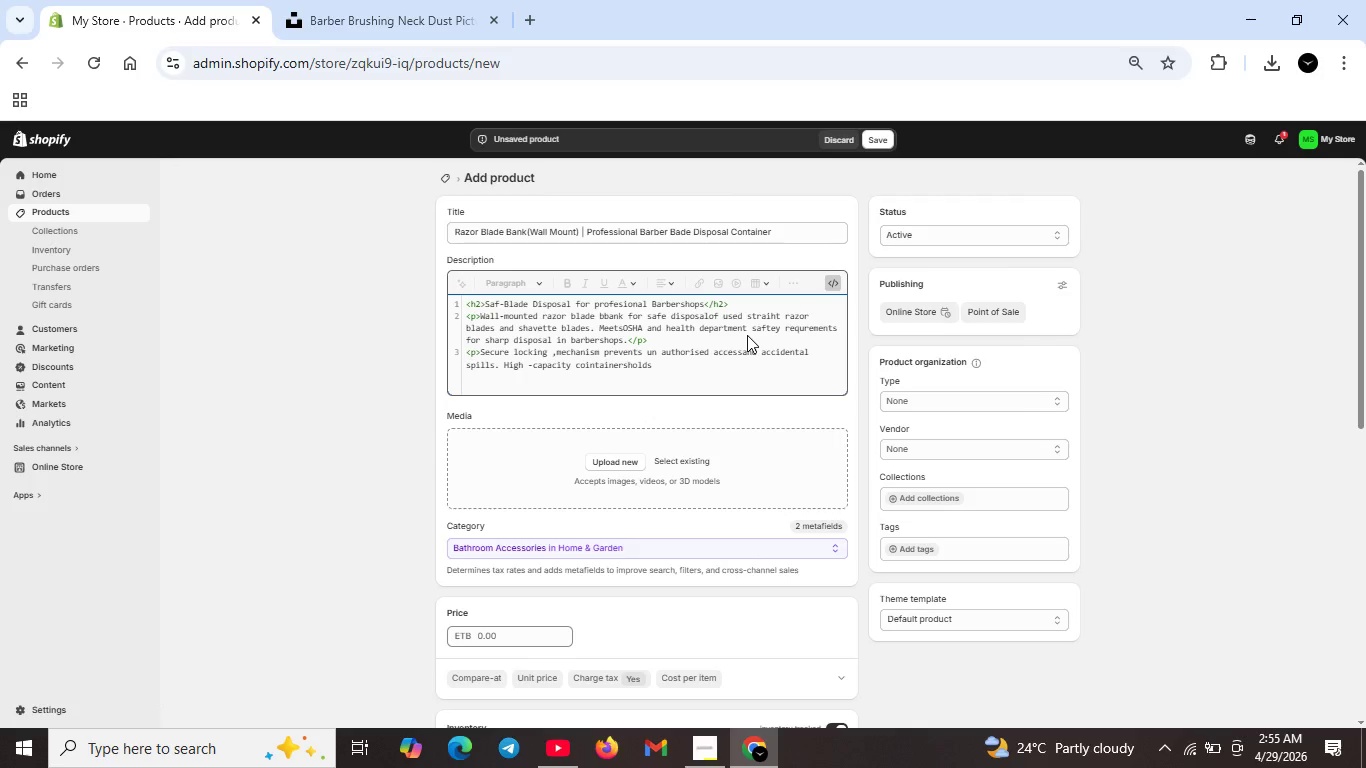 
key(Space)
 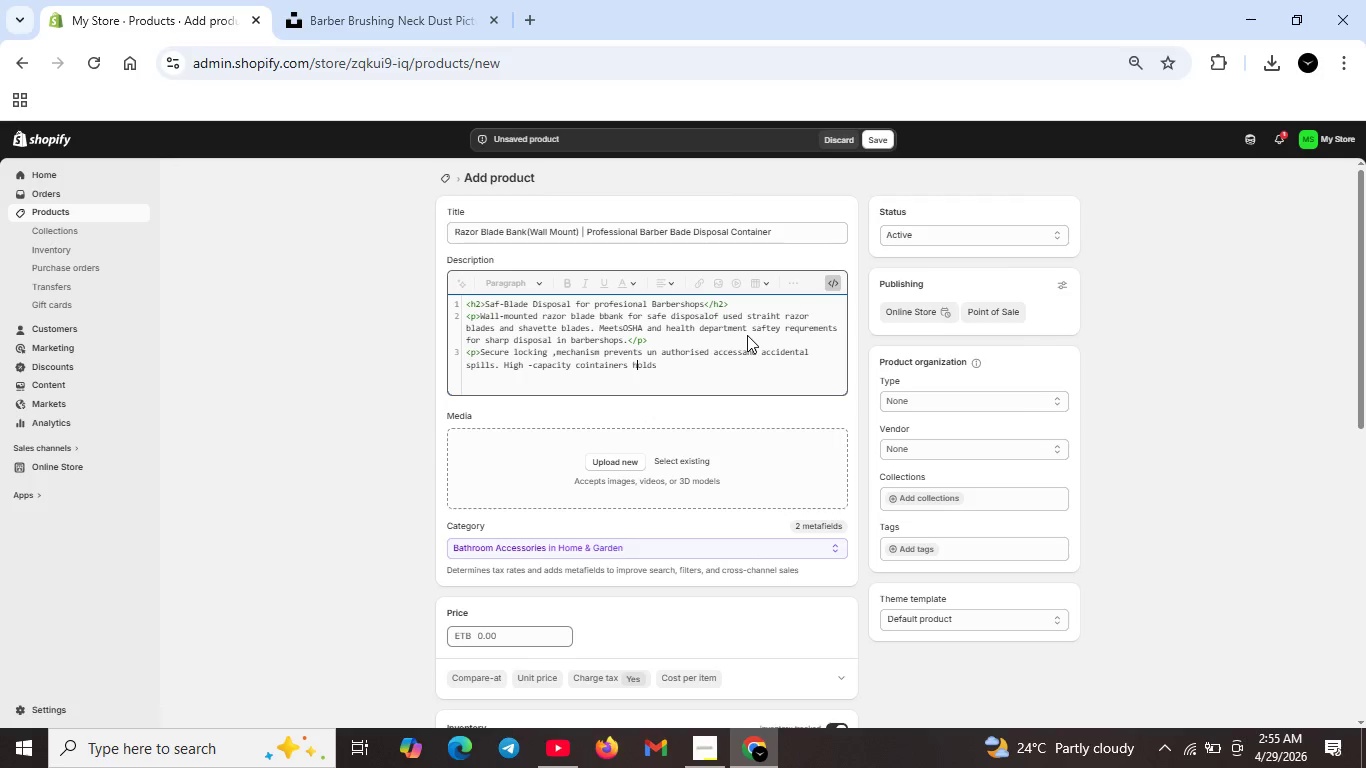 
key(ArrowRight)
 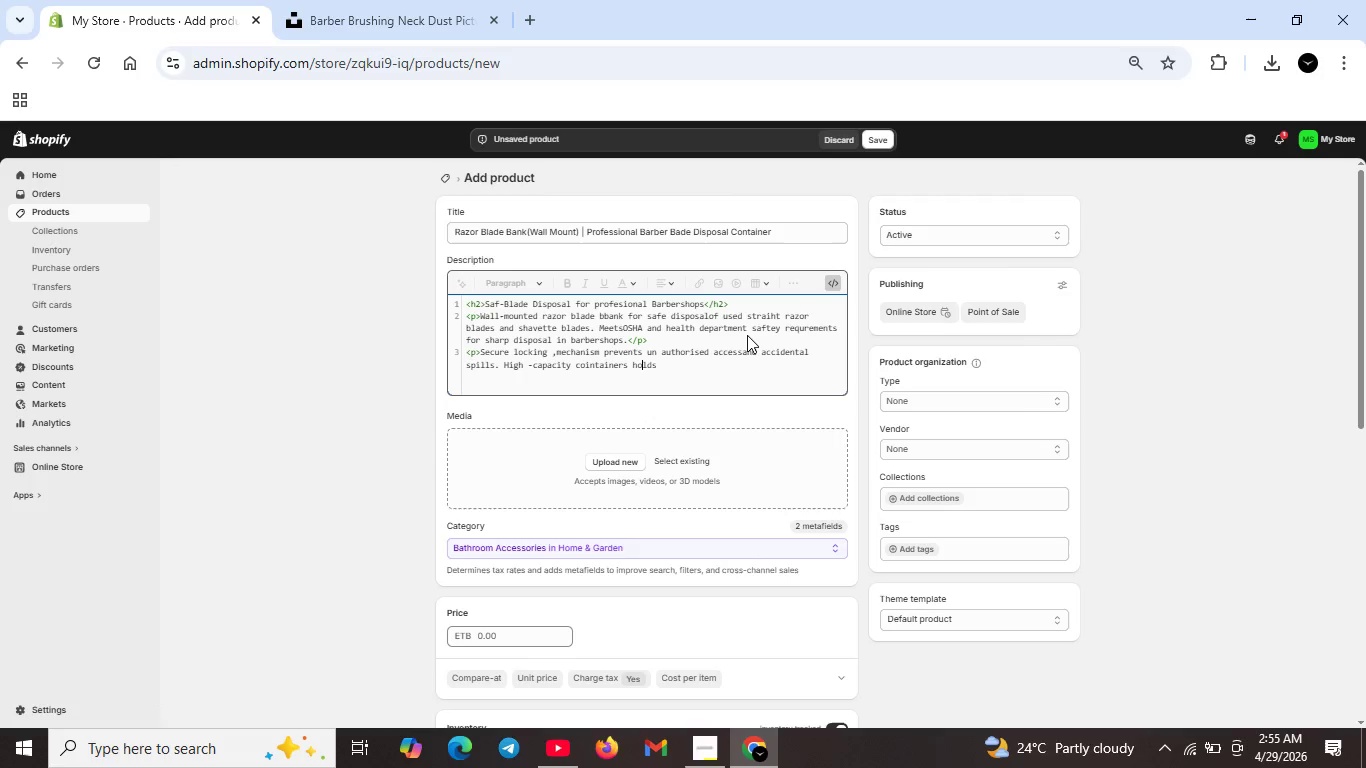 
key(ArrowRight)
 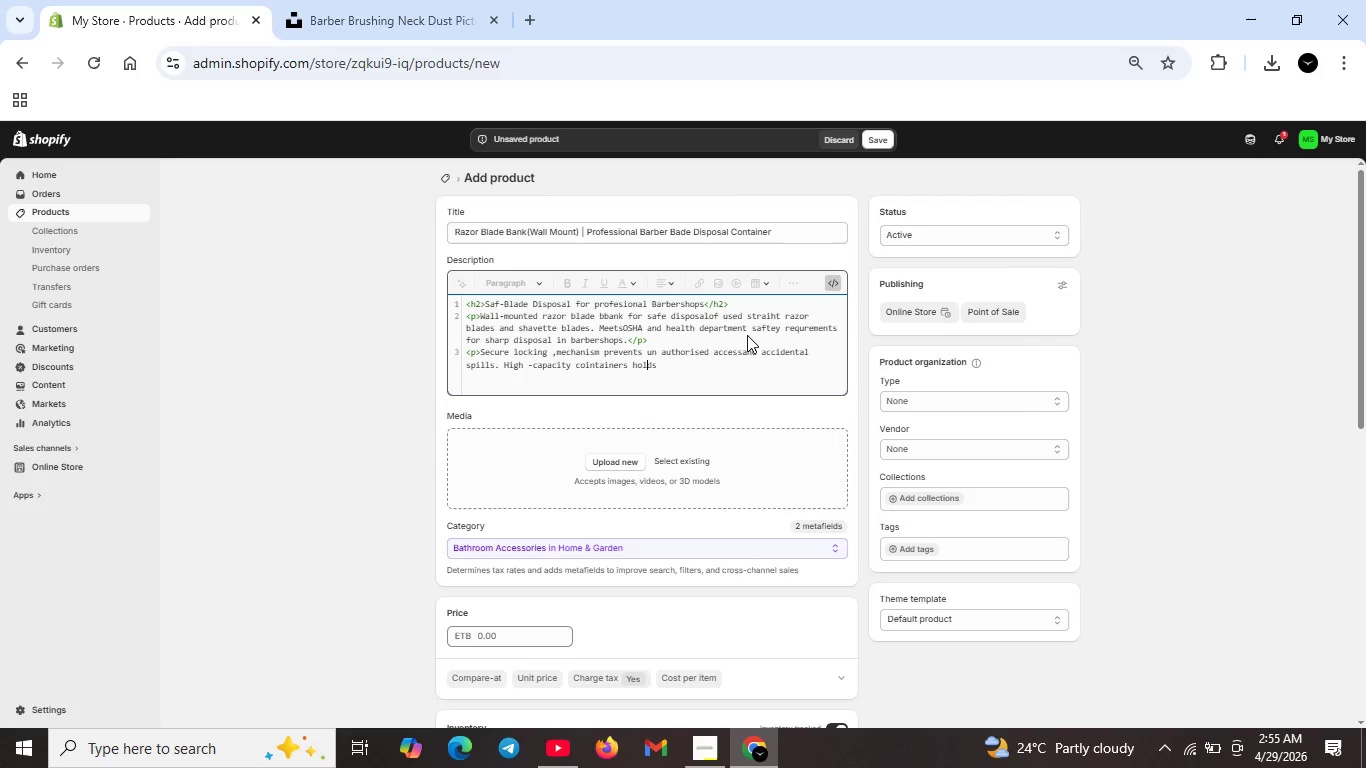 
key(ArrowRight)
 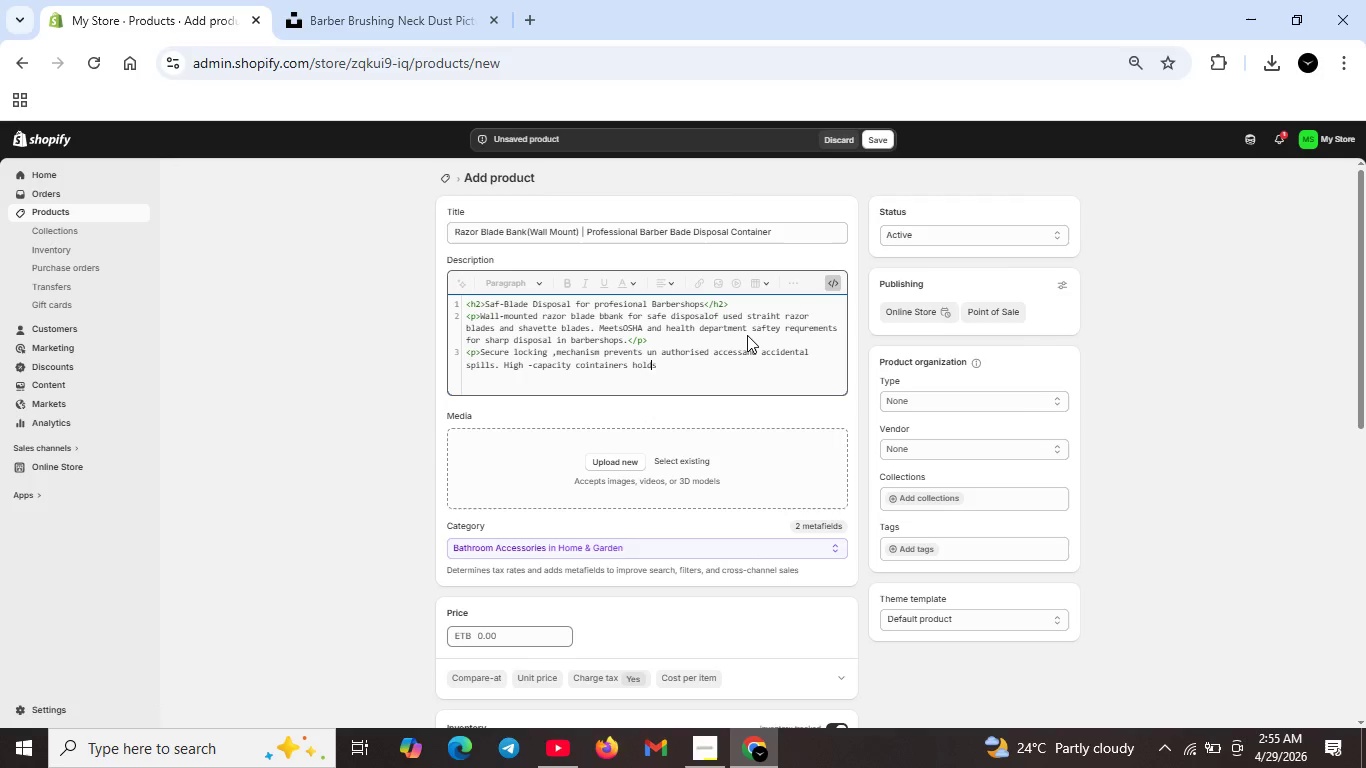 
key(ArrowRight)
 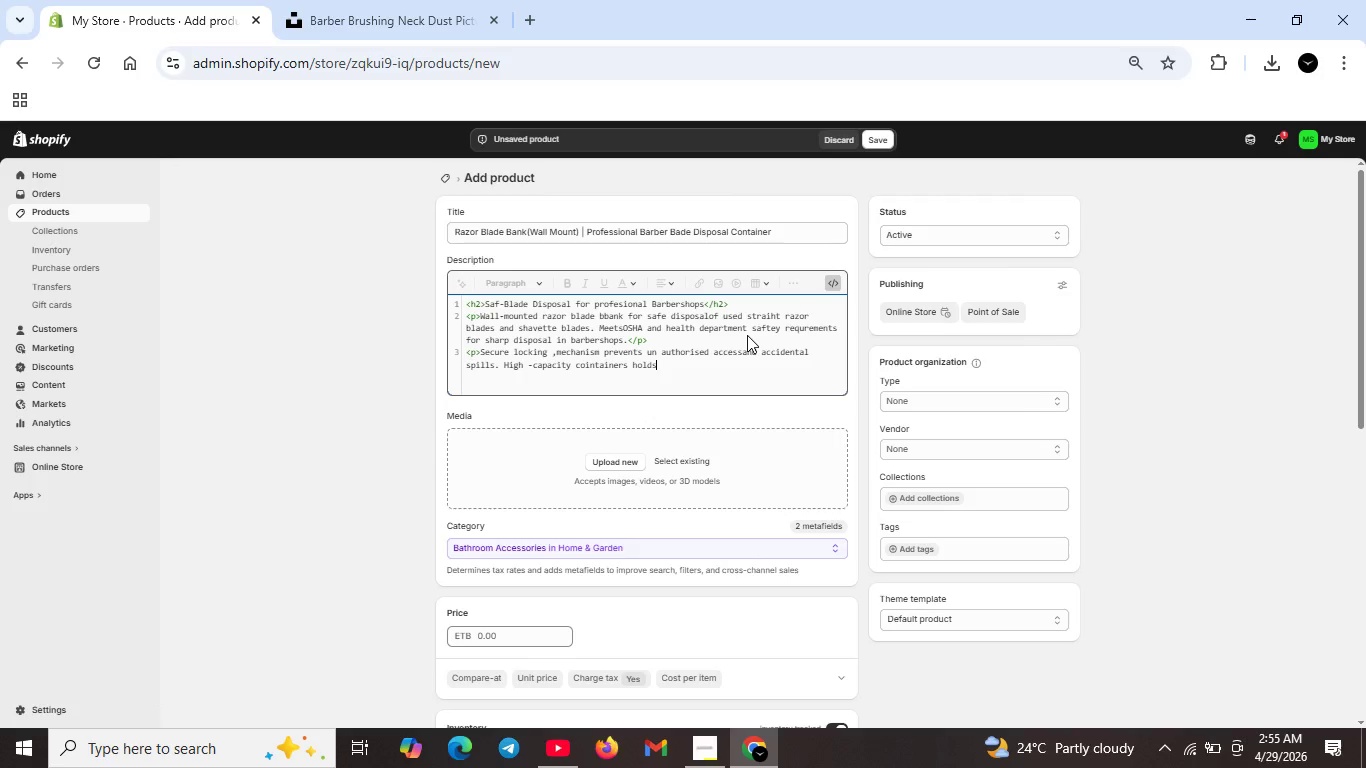 
key(ArrowRight)
 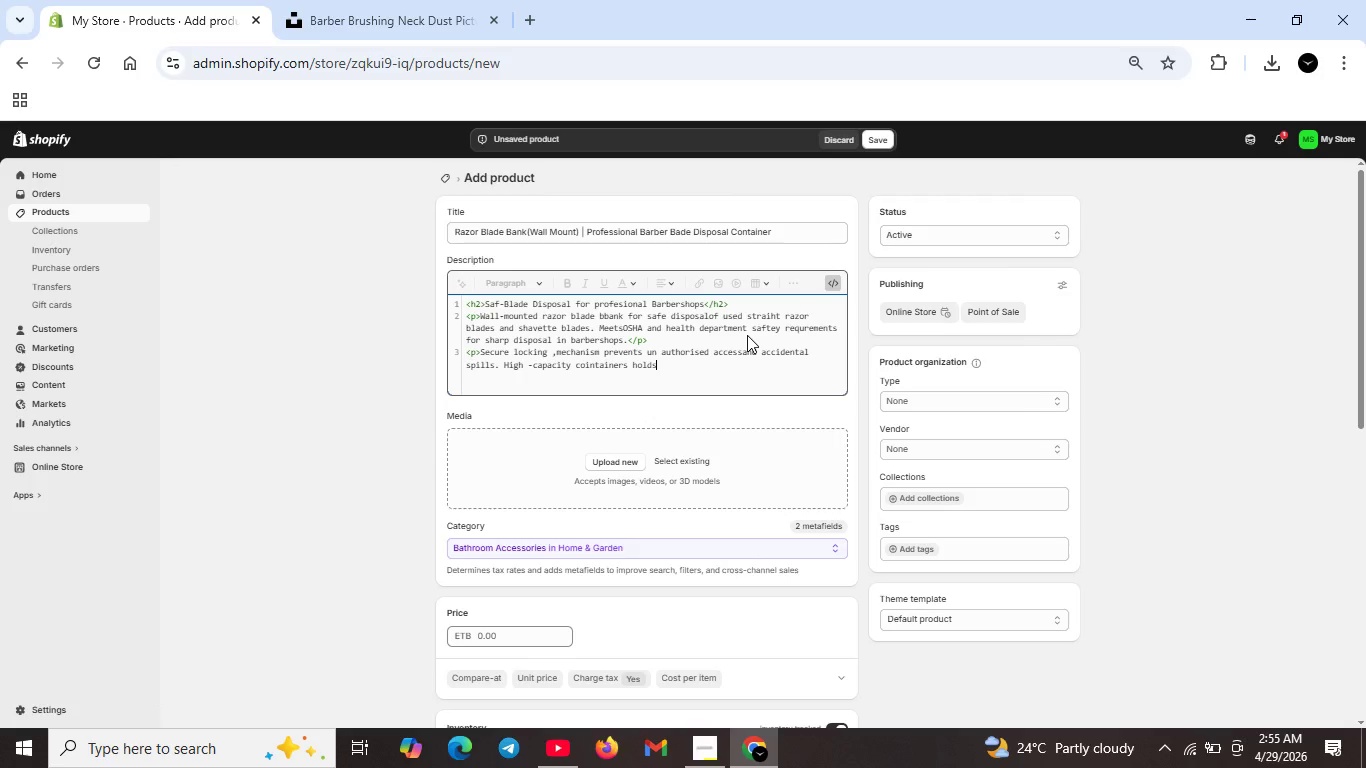 
type( up to 500 used blades. Easy one -way slot for drop-in disposal. Includes mounting srews and we ll)
key(Backspace)
key(Backspace)
key(Backspace)
key(Backspace)
type(all anchors</p>)
 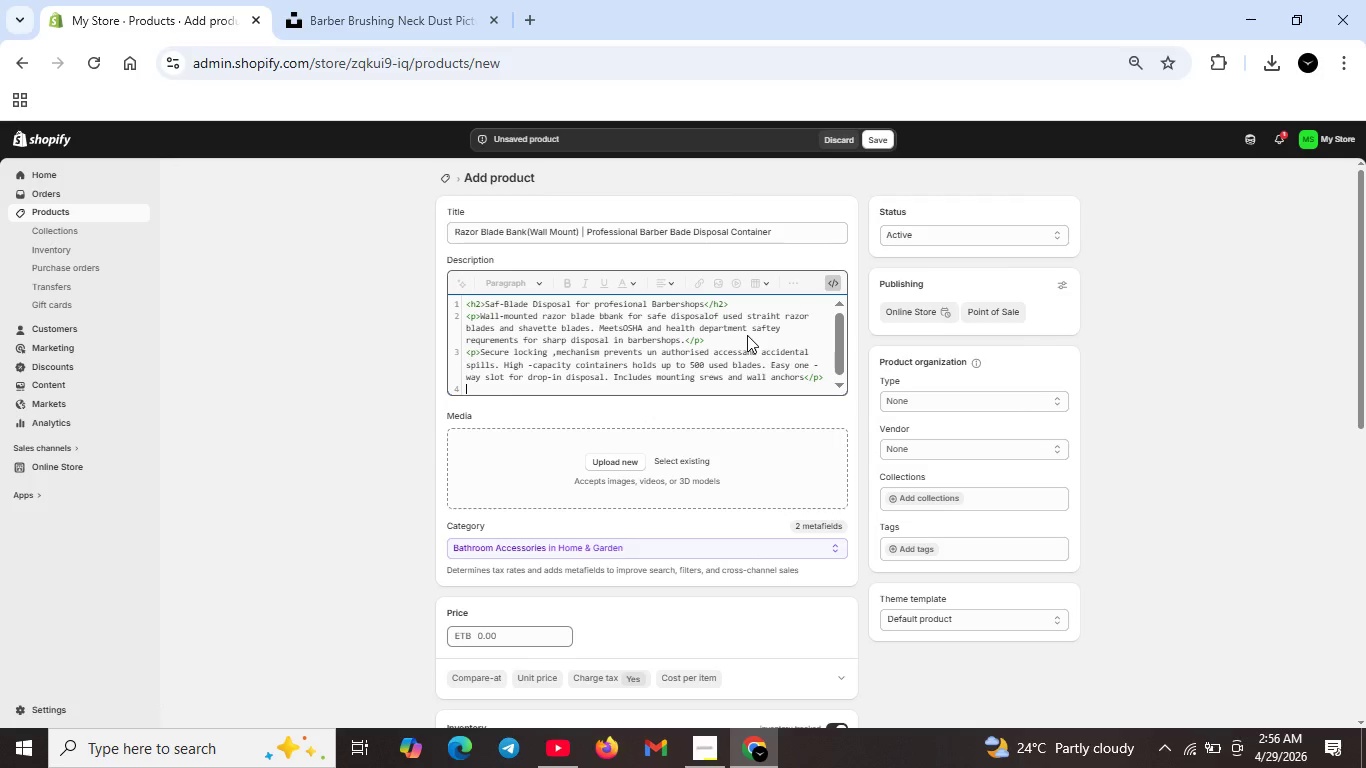 
 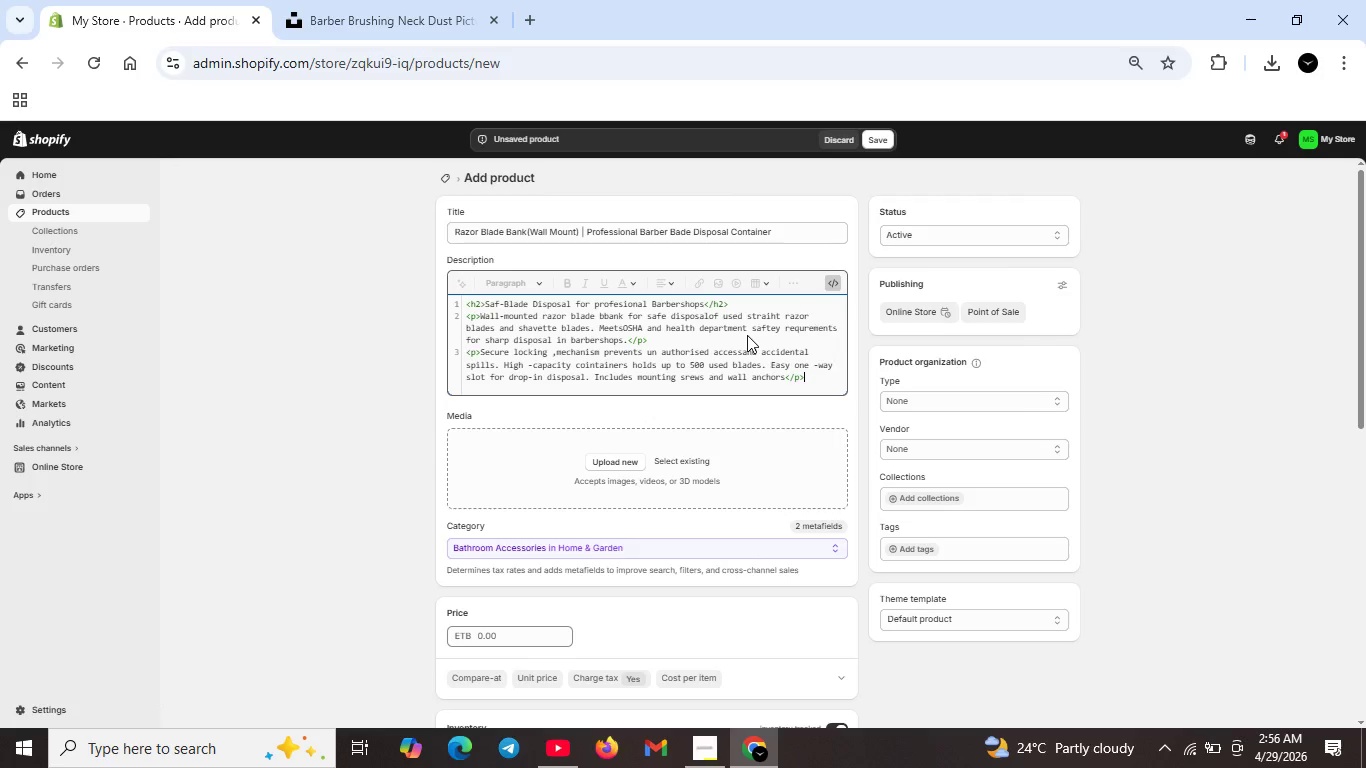 
key(Shift+Enter)
 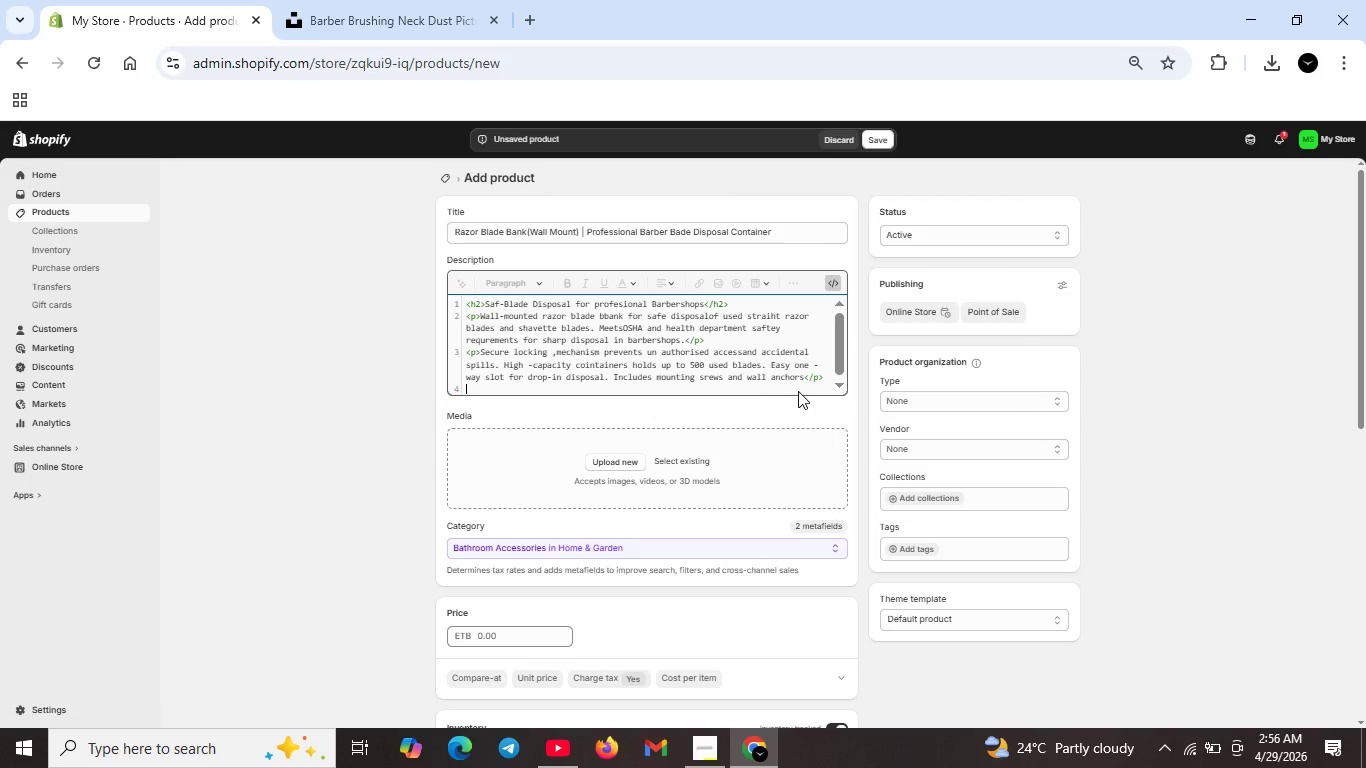 
left_click([804, 383])
 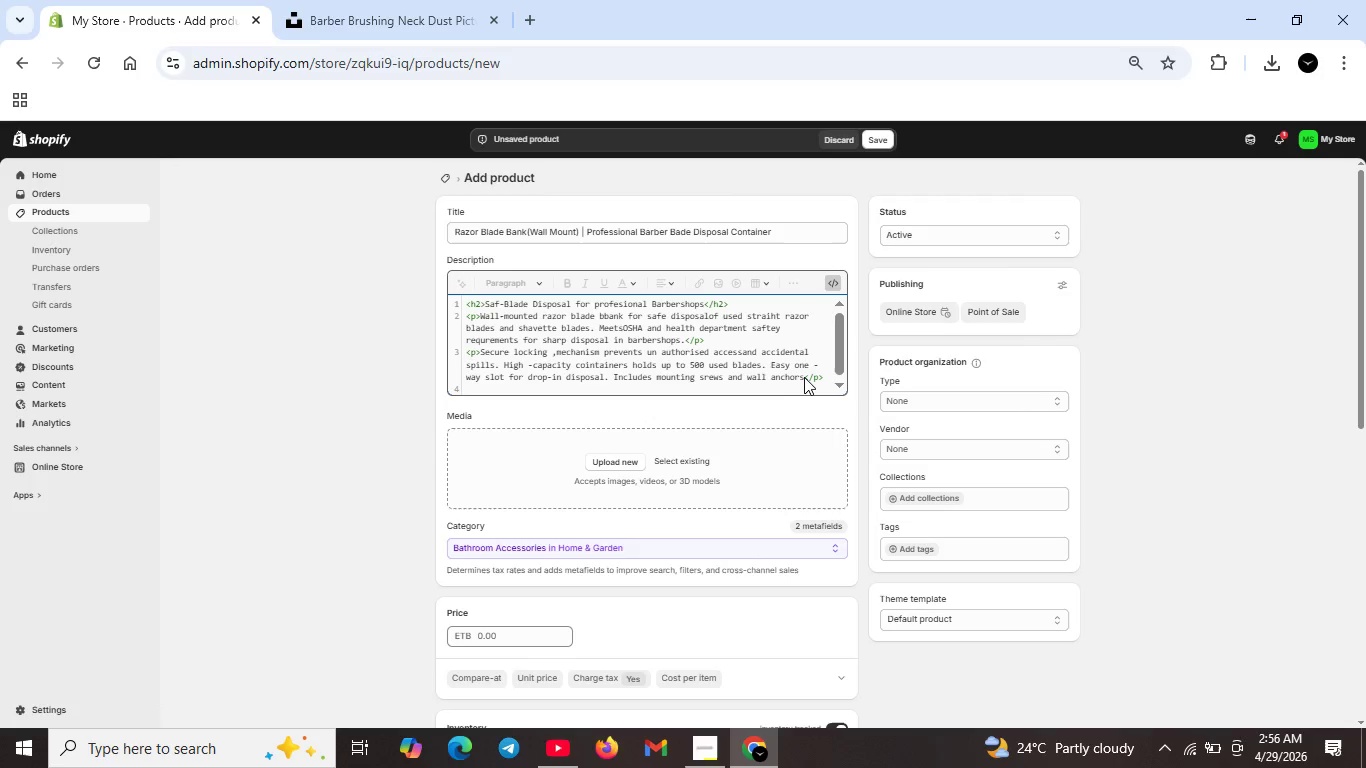 
left_click([804, 377])
 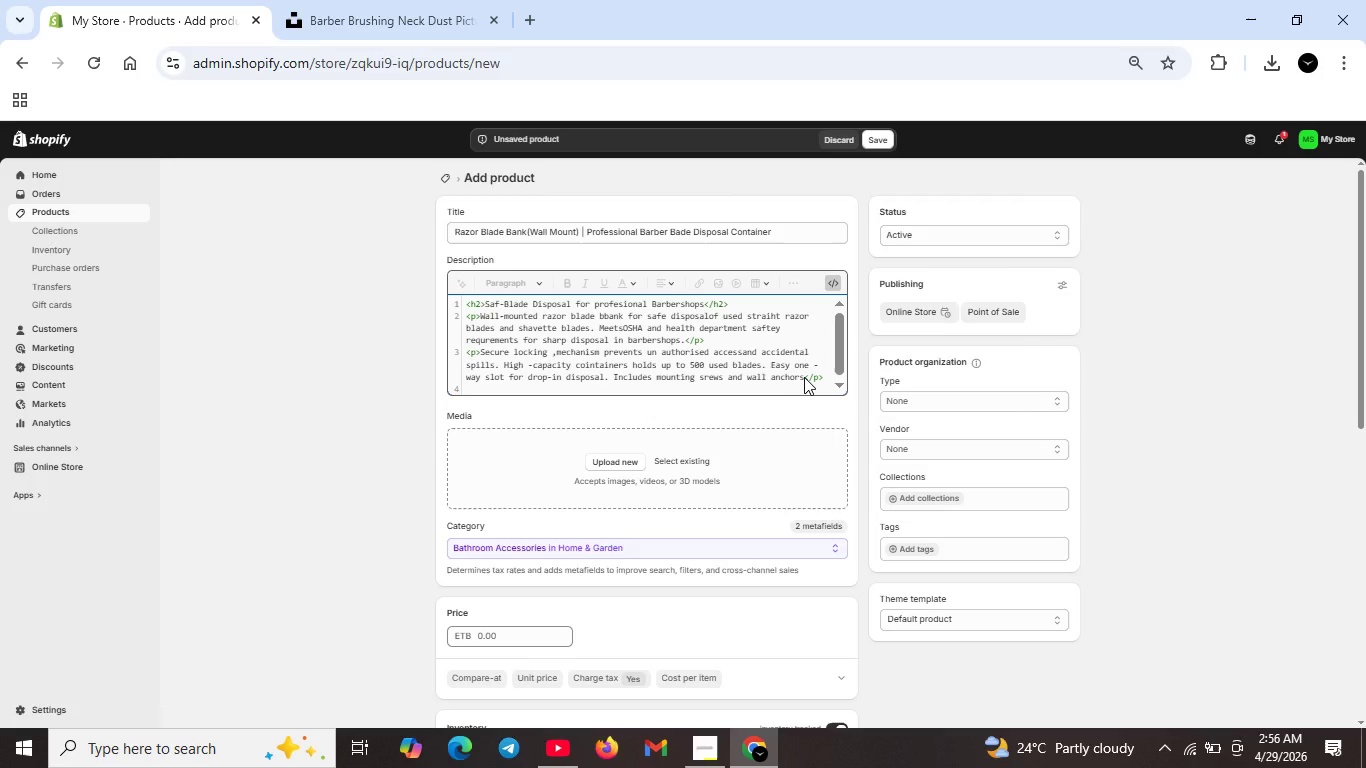 
key(Period)
 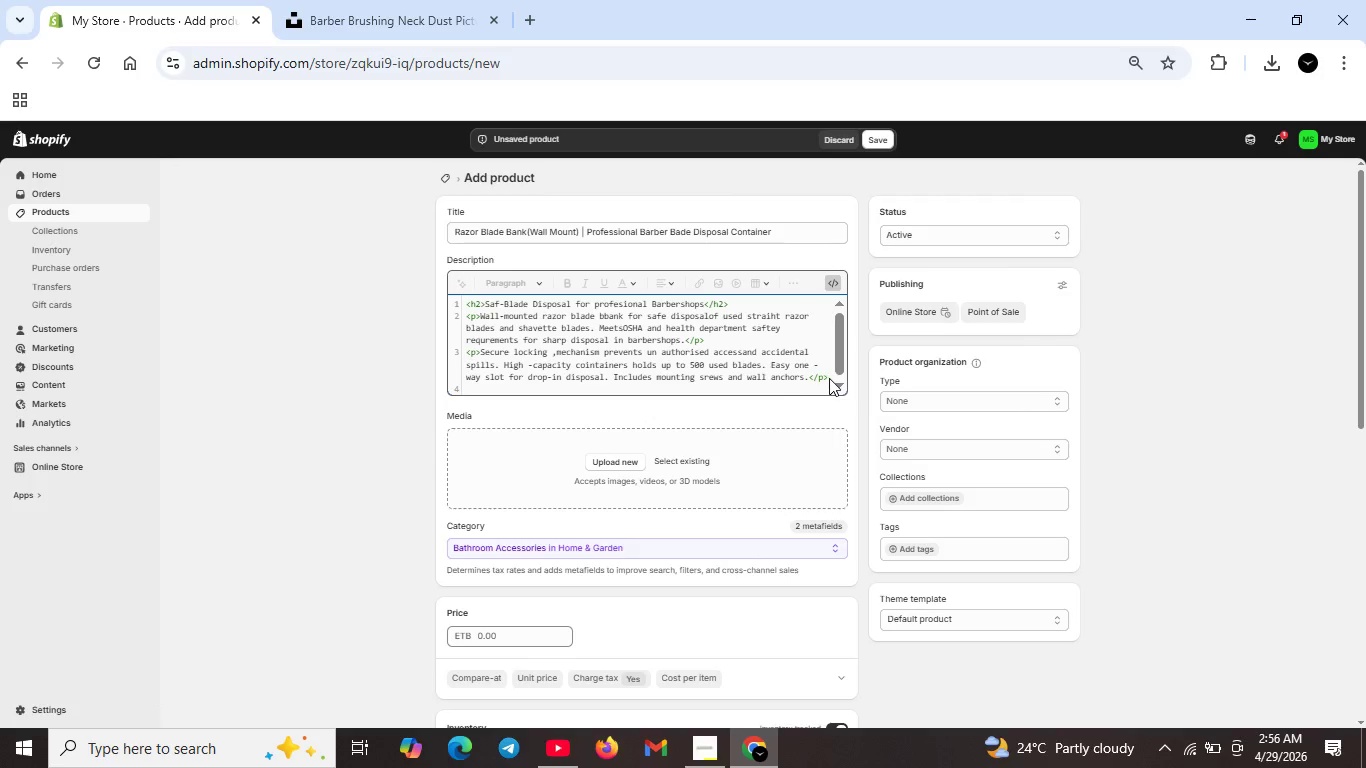 
left_click([829, 378])
 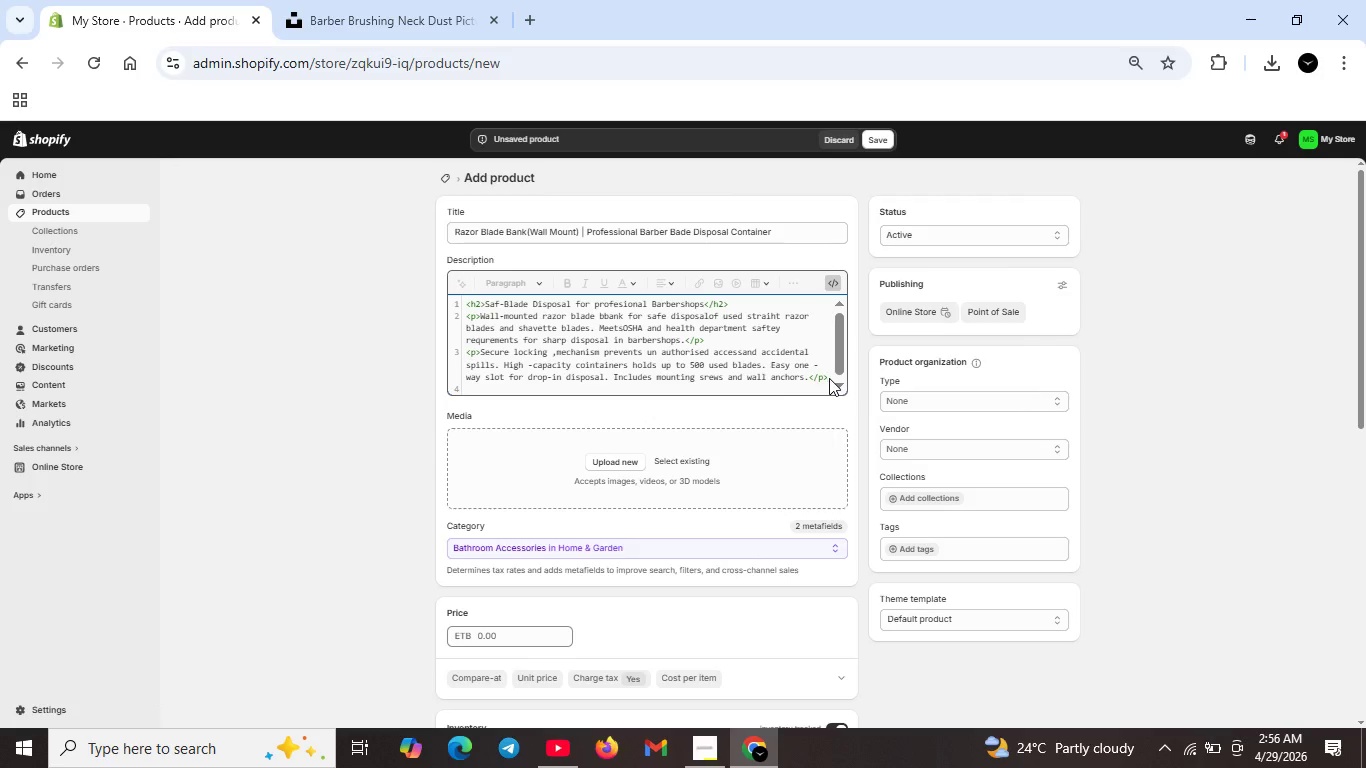 
key(Shift+ShiftRight)
 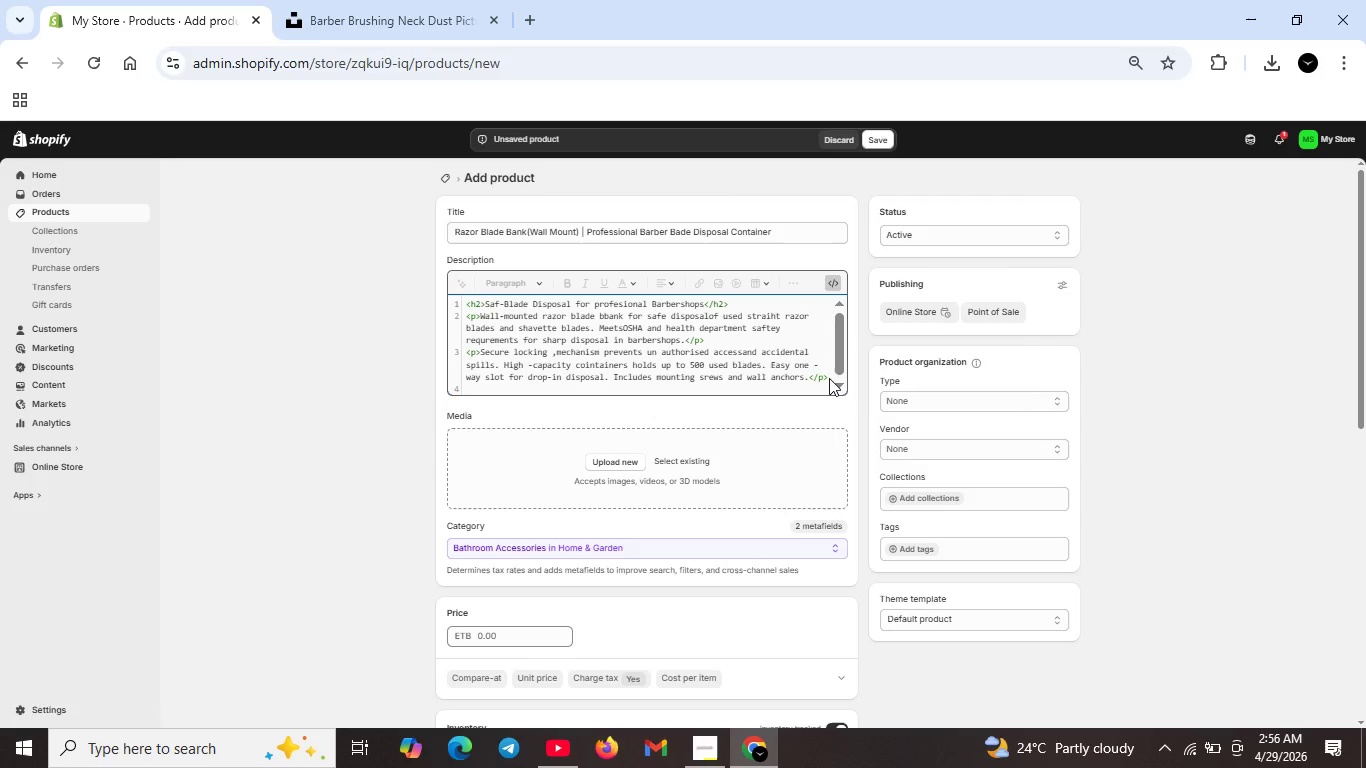 
key(Shift+Enter)
 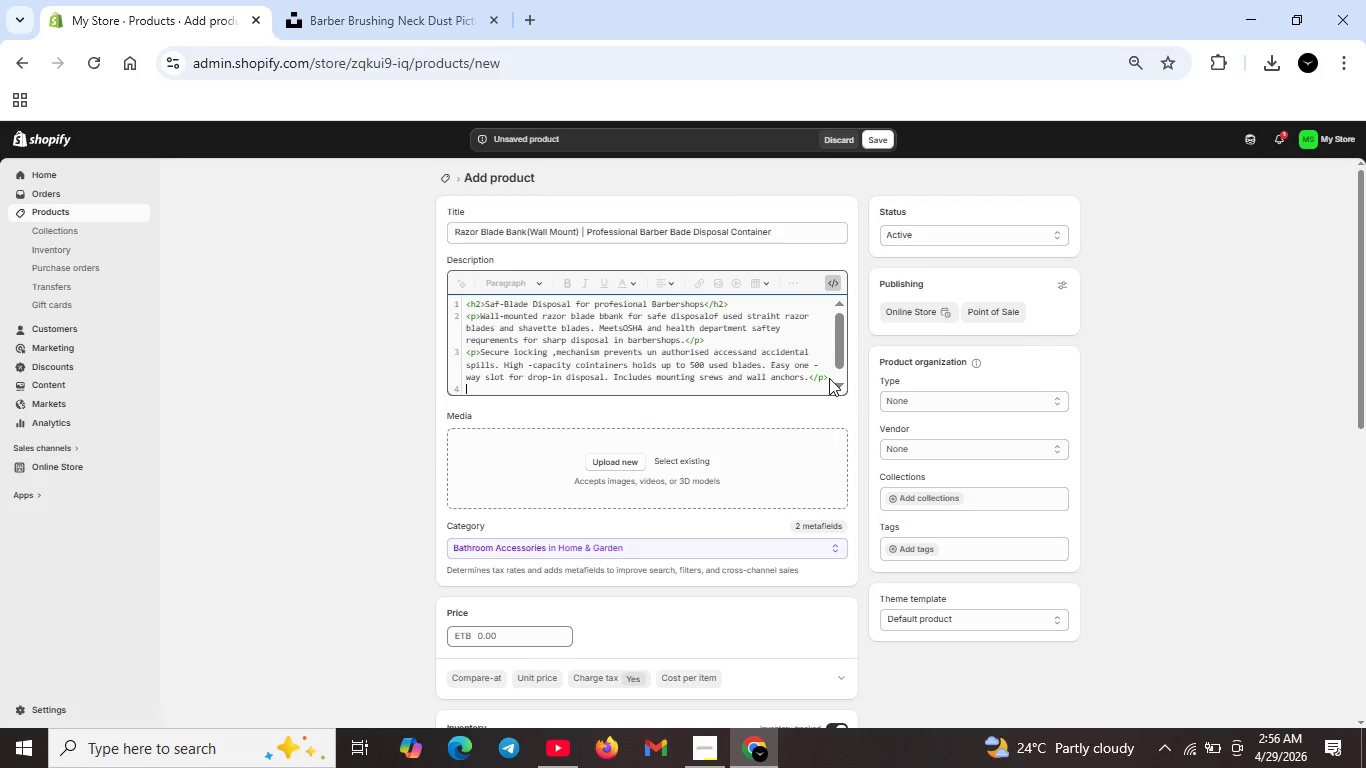 
type(<p>Esseb)
 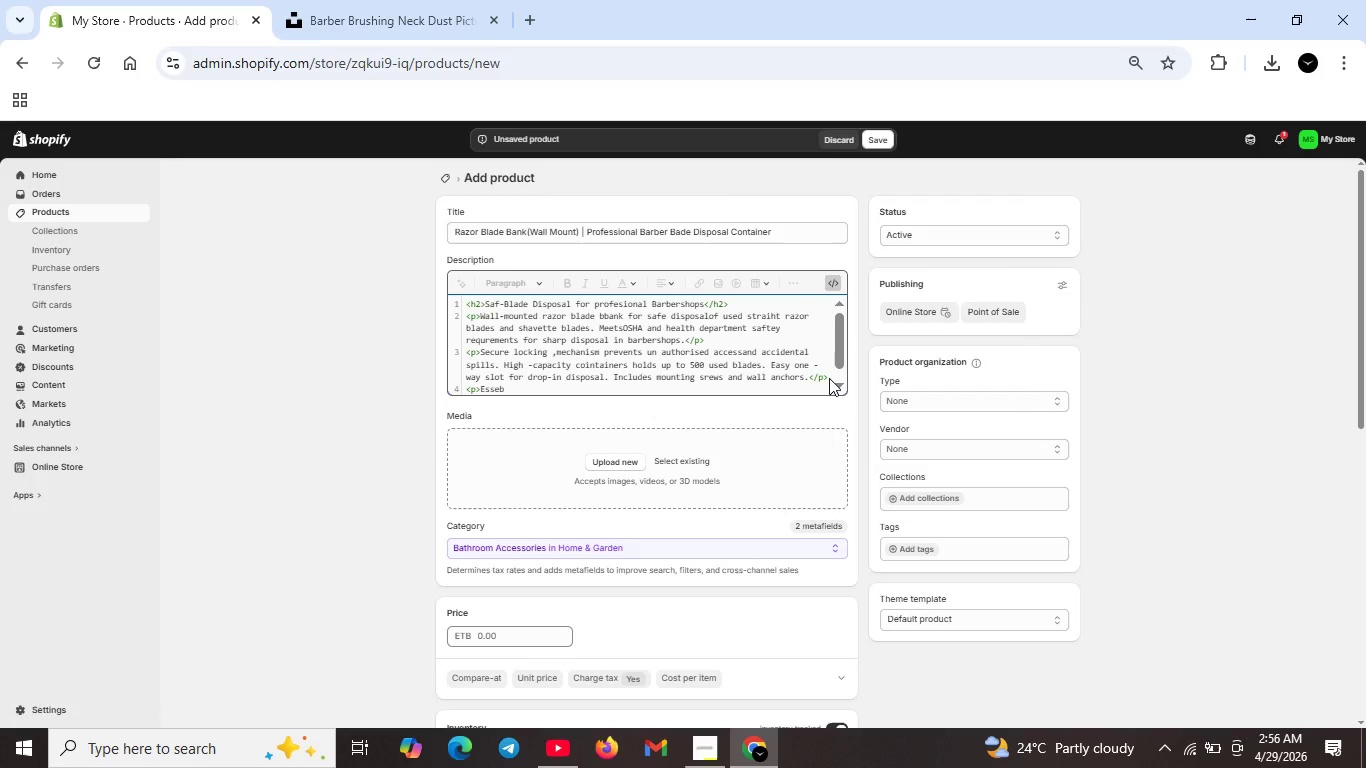 
key(Backspace)
type(ntial for barbershop)
 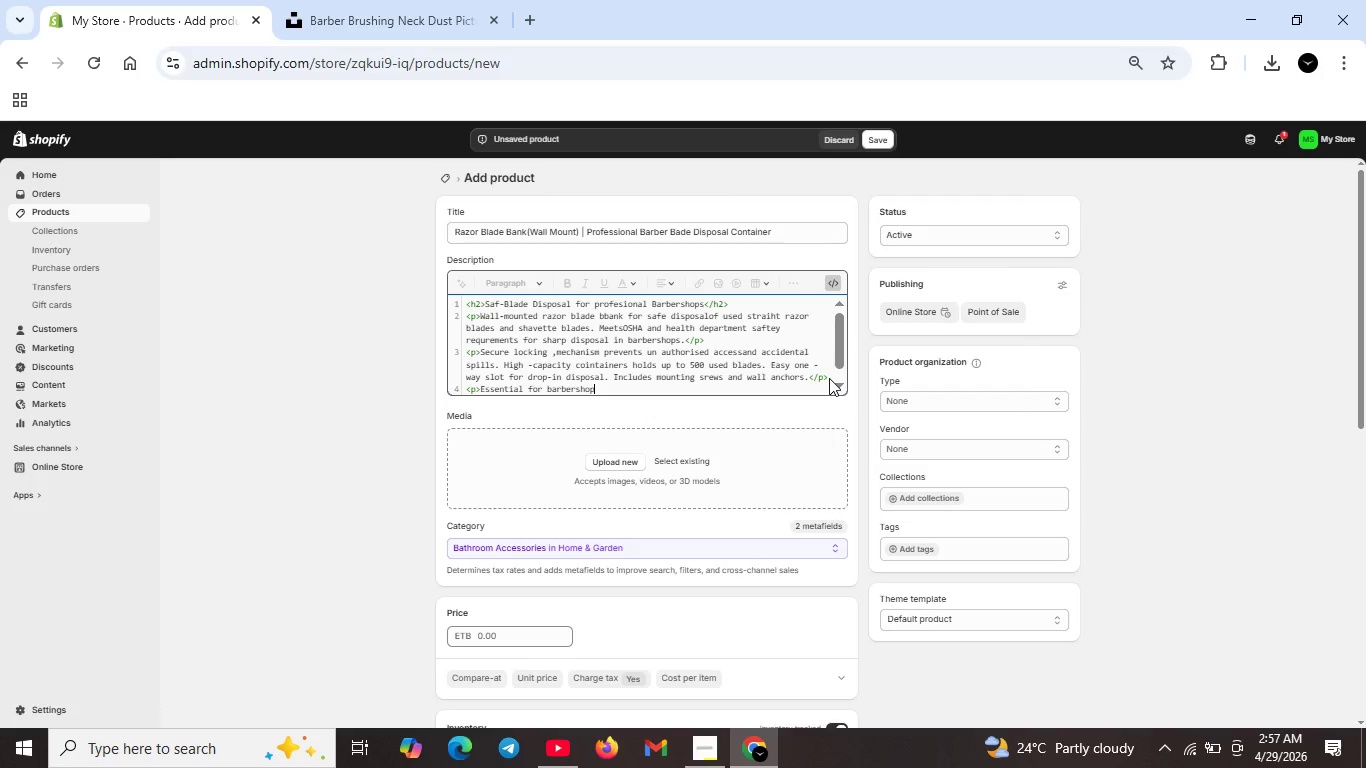 
wait(31.7)
 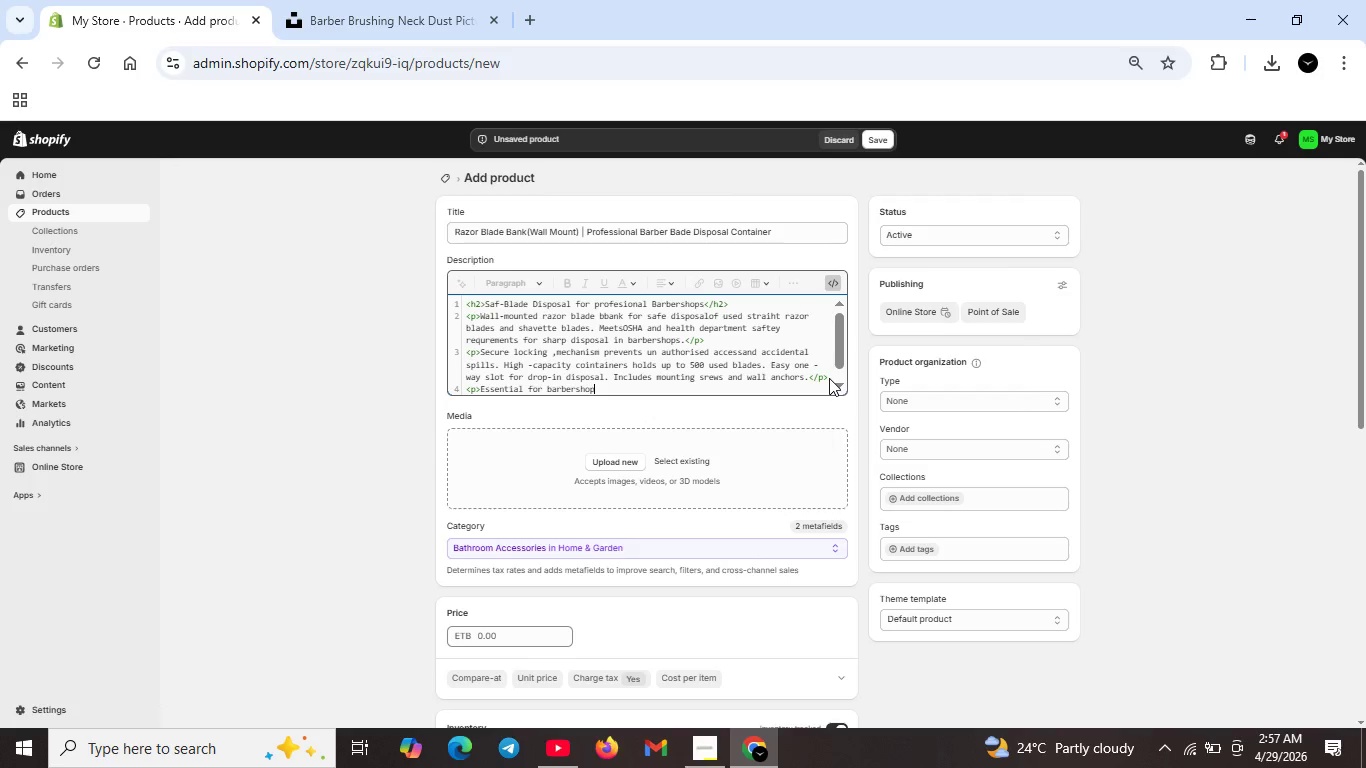 
type(mainatining saf)
 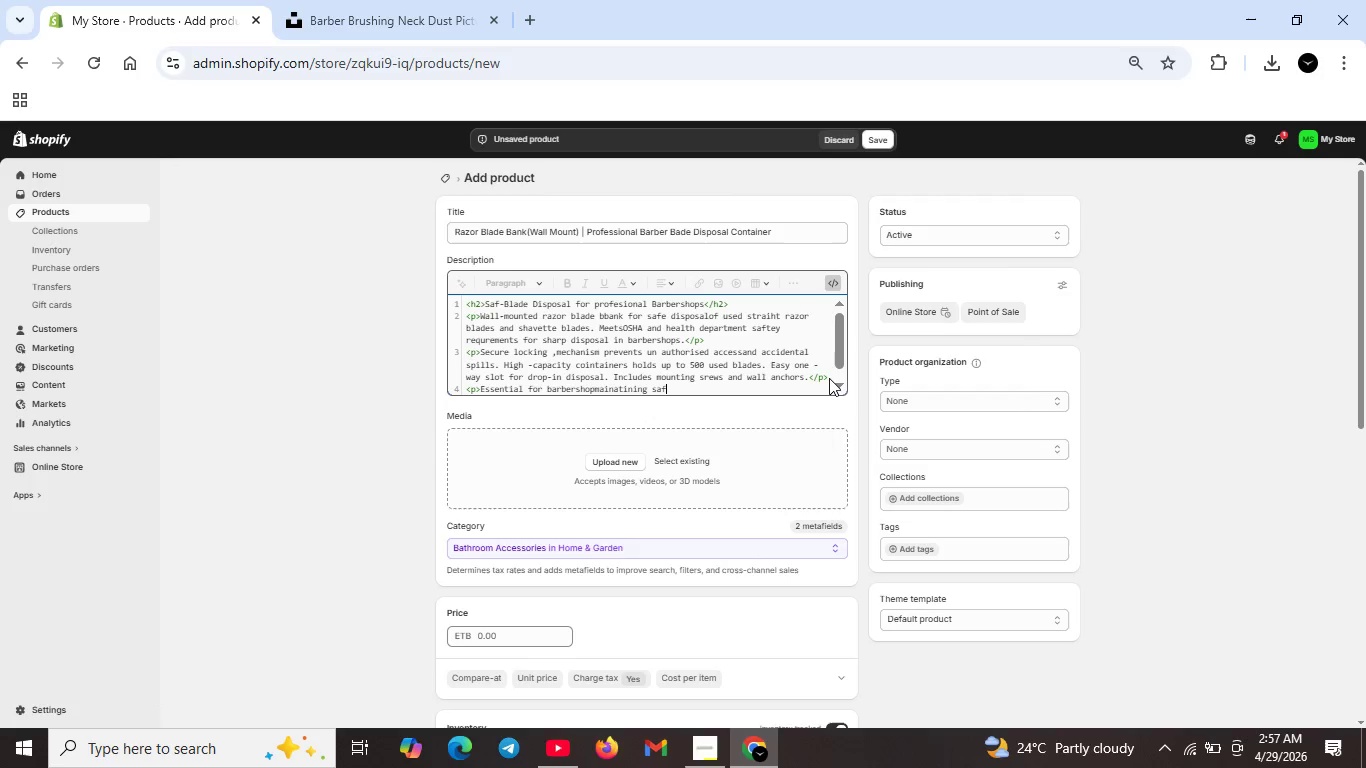 
type(tey compilance. Clear window shows fill level at a glance .Disposal by local hazardous waste facilities )
key(Backspace)
key(Backspace)
key(Backspace)
key(Backspace)
key(Backspace)
key(Backspace)
type(ity when full.</p>)
 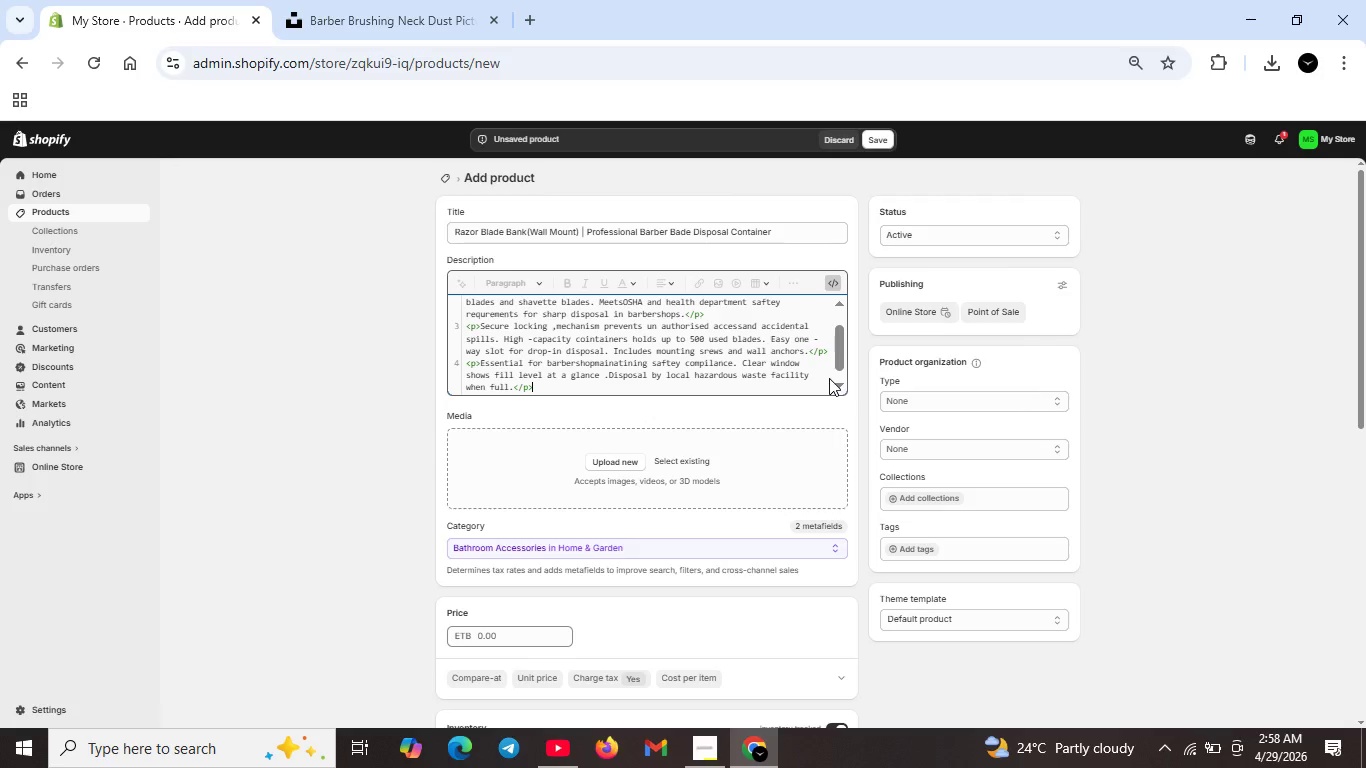 
wait(9.09)
 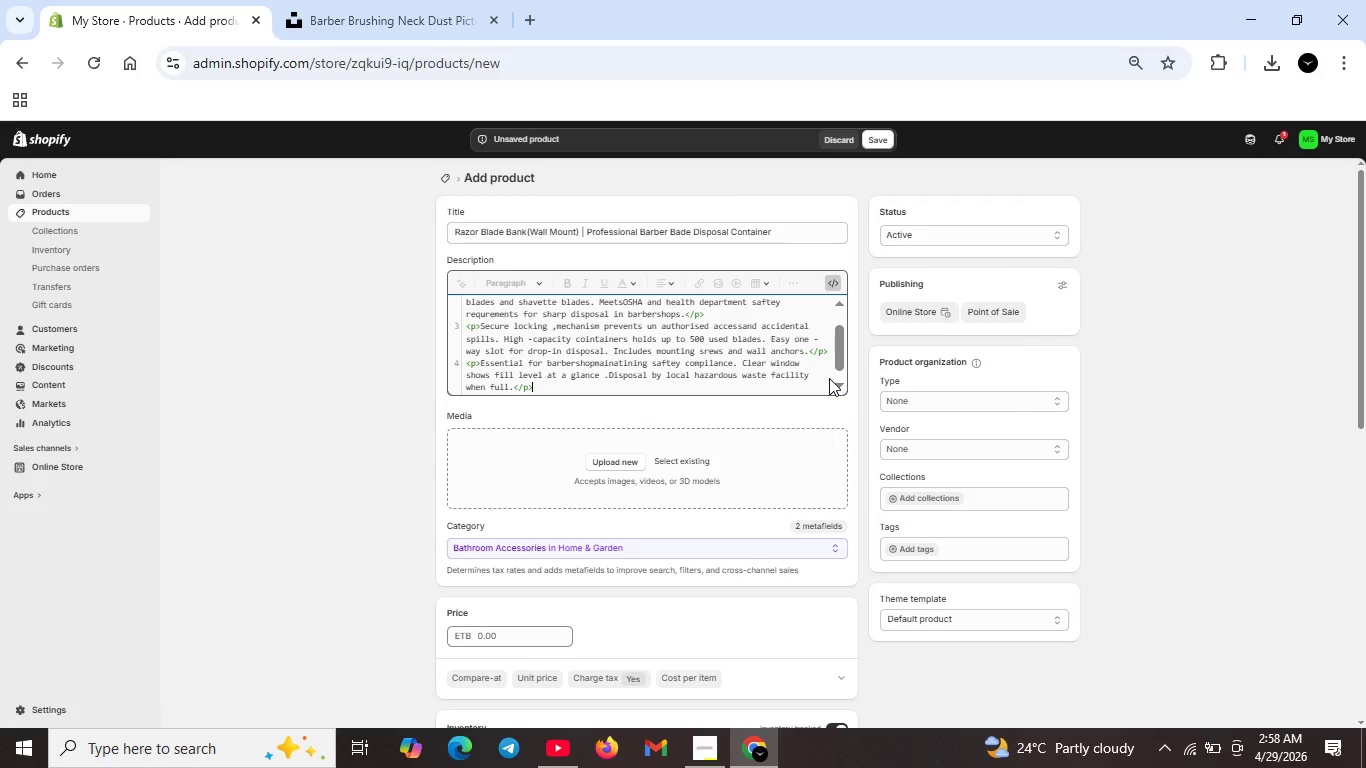 
key(Shift+ShiftRight)
 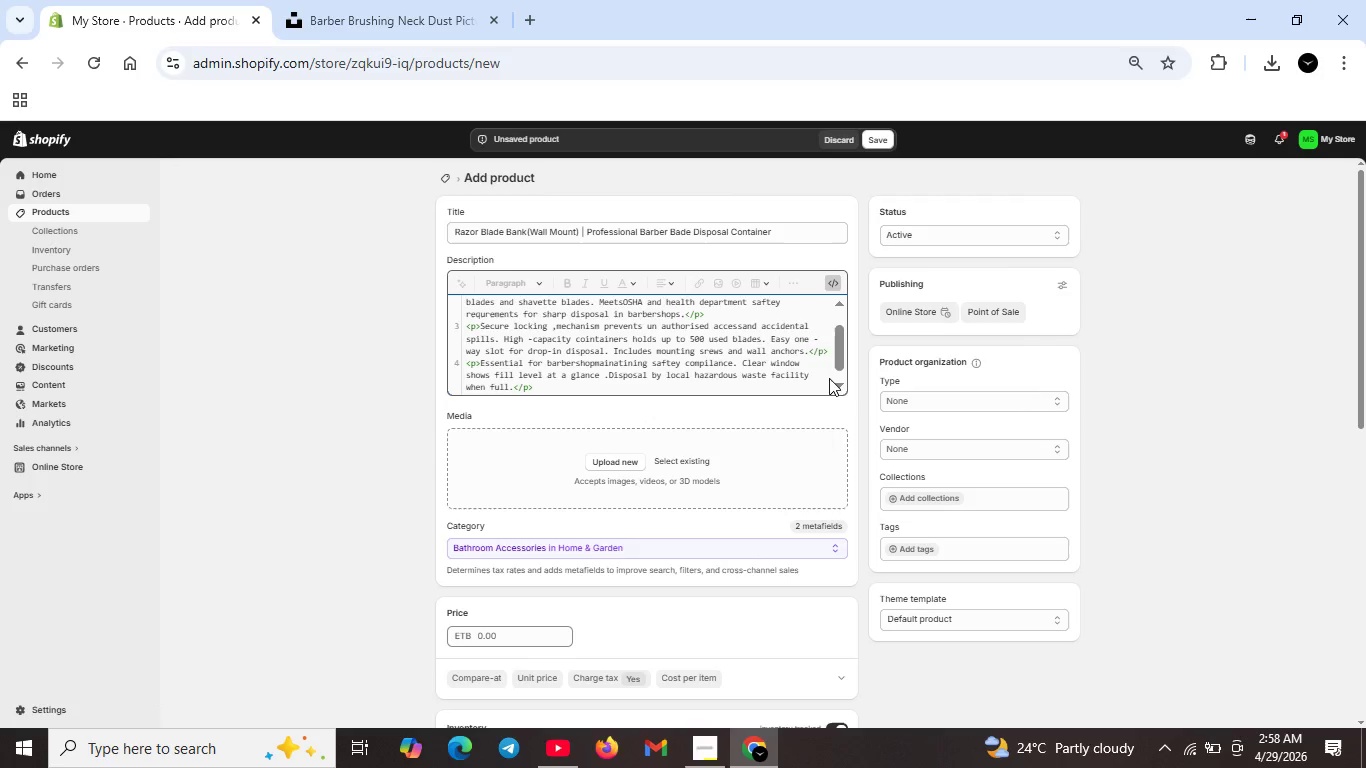 
key(Shift+Enter)
 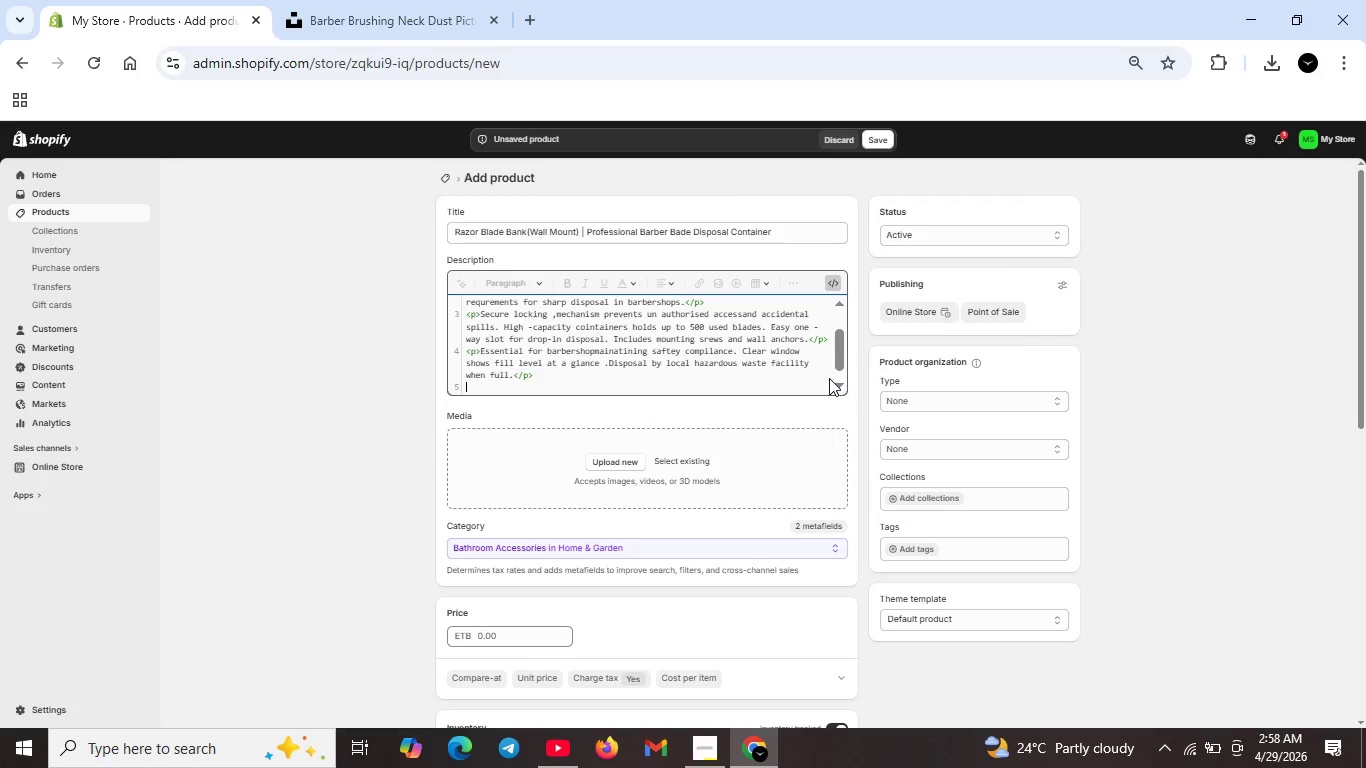 
type(<h3>Features</h3>)
 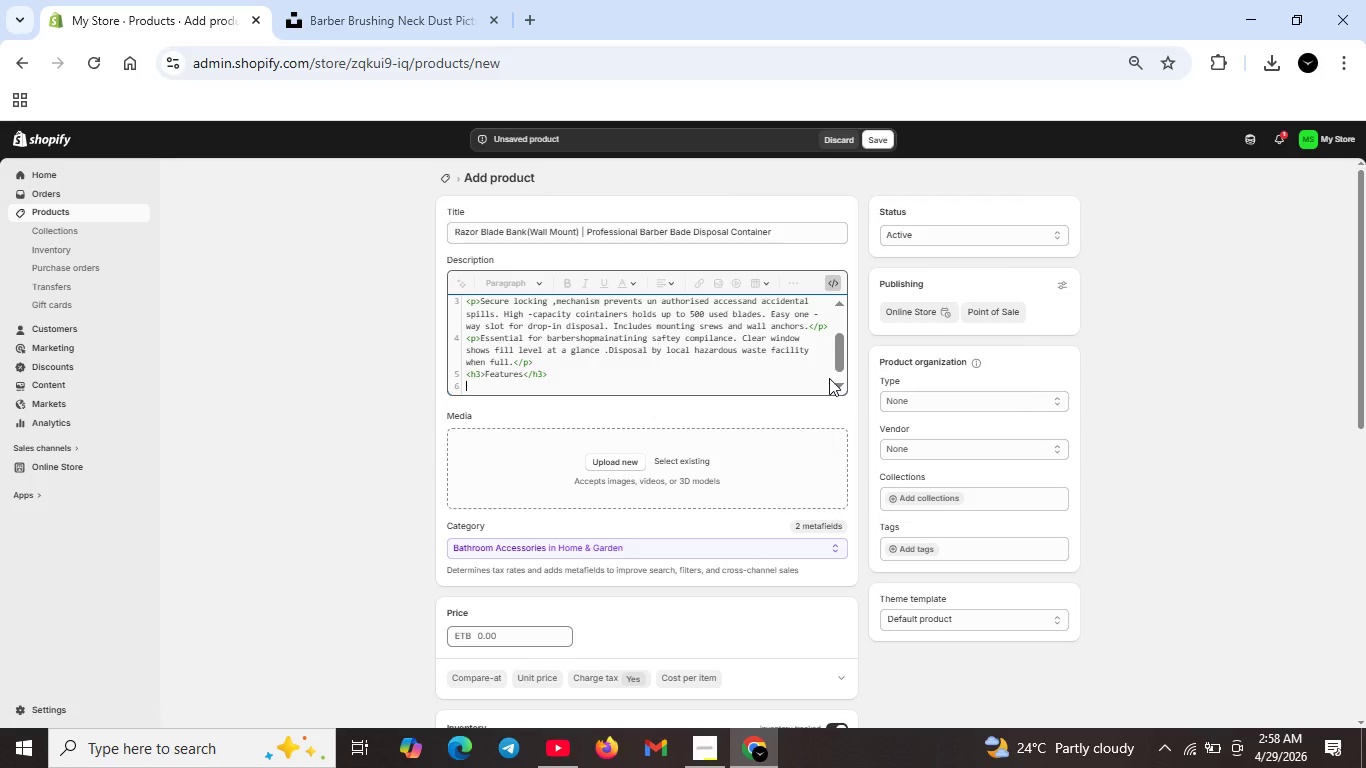 
 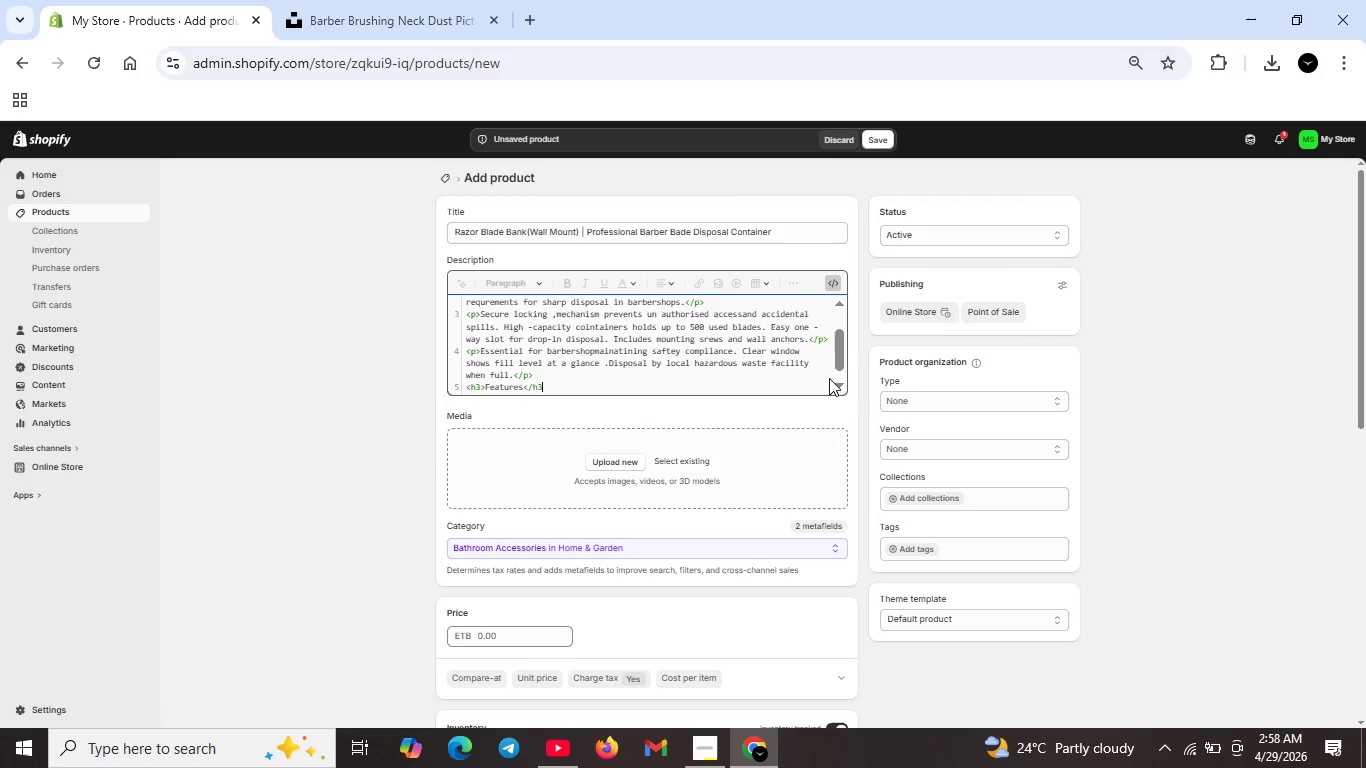 
key(Shift+Enter)
 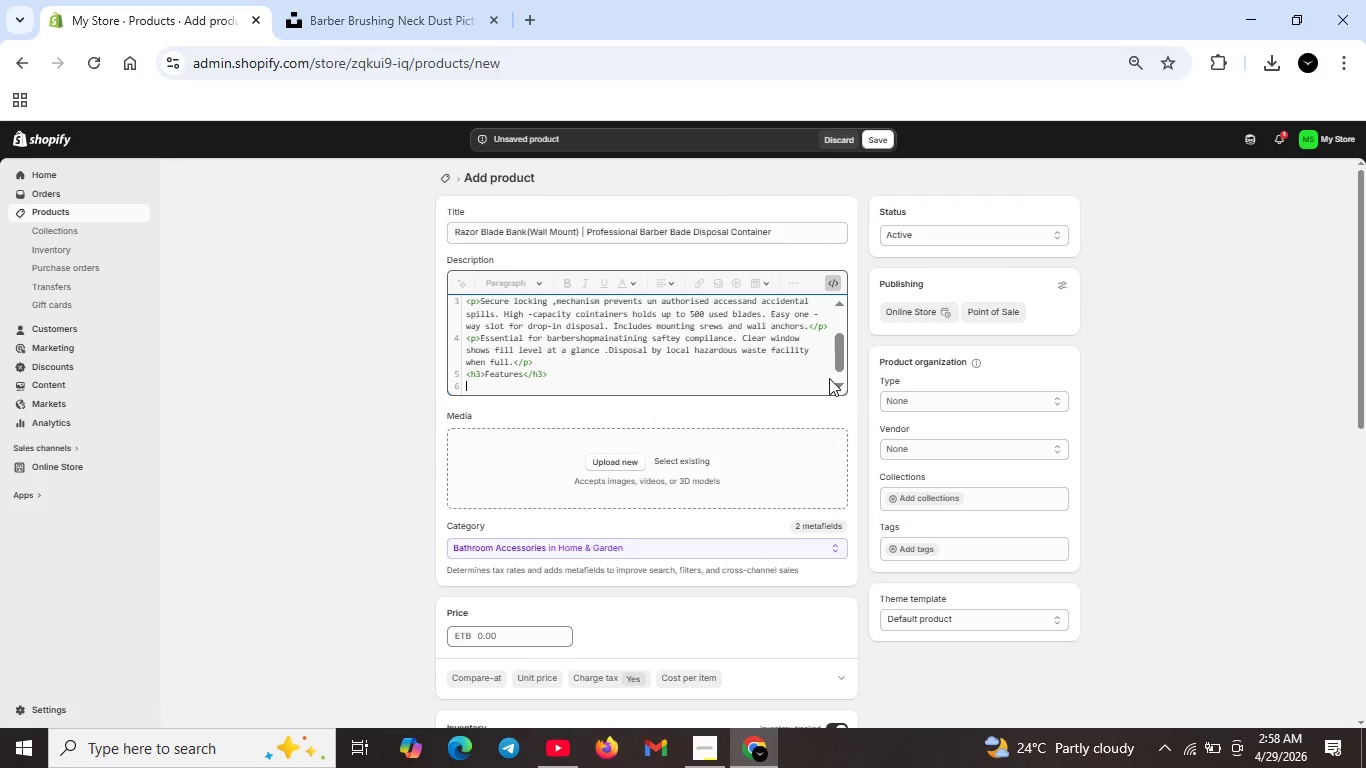 
type(<ul>)
 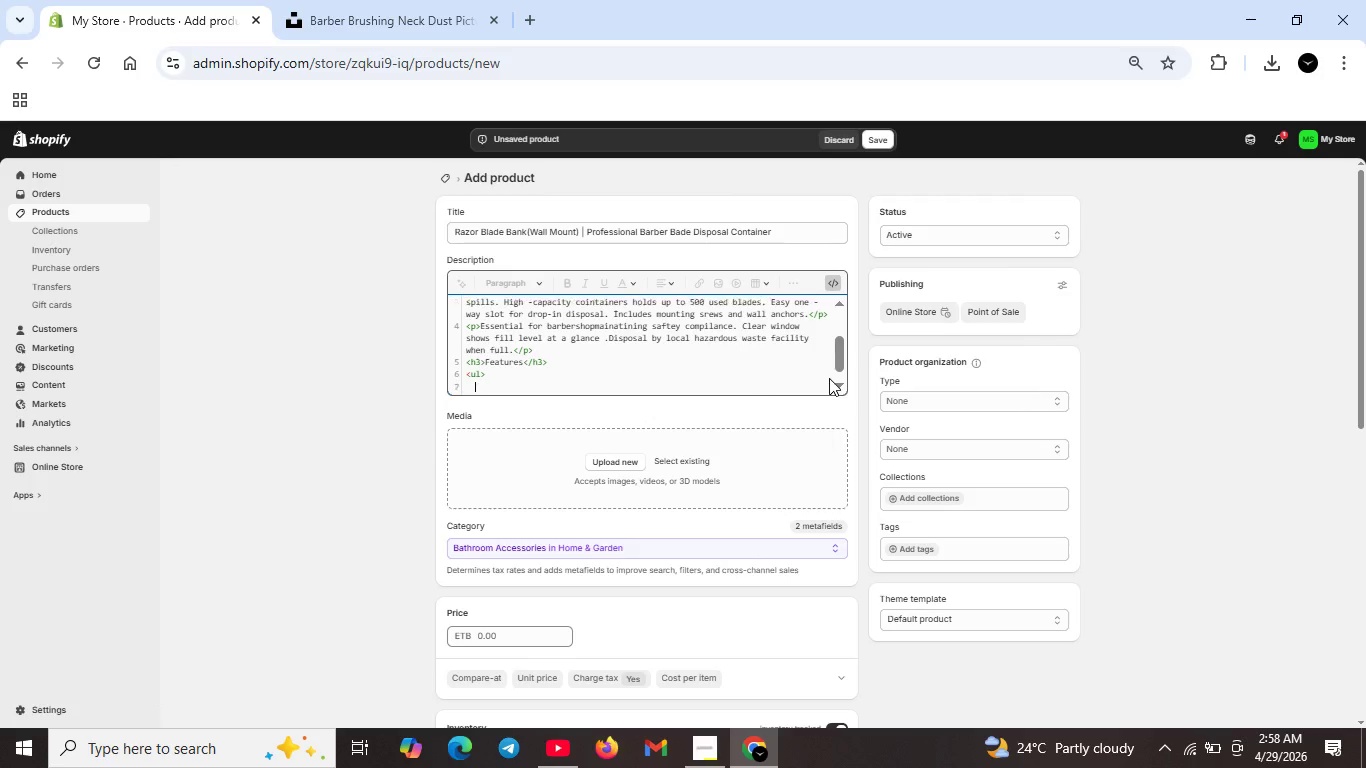 
key(Shift+Enter)
 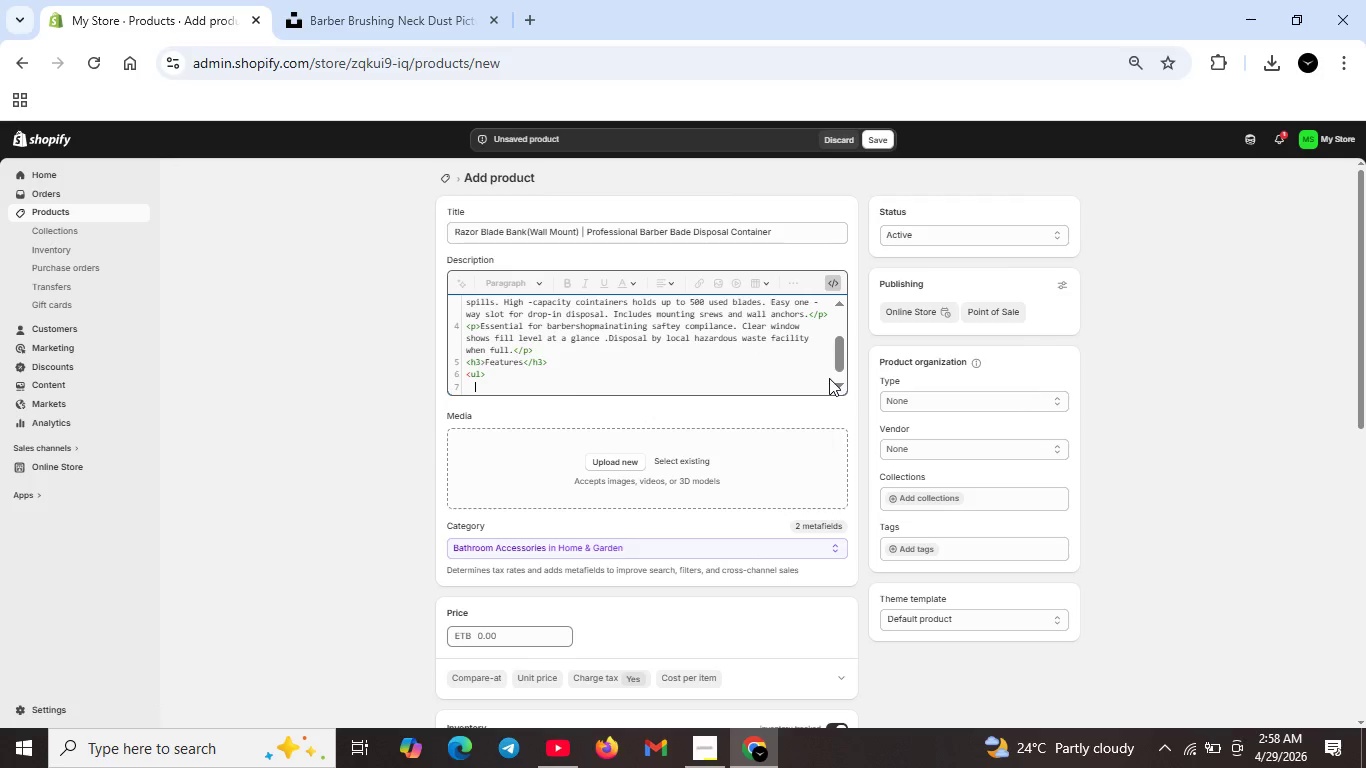 
type(<li>Capacity : Up to 500 blades</li>)
 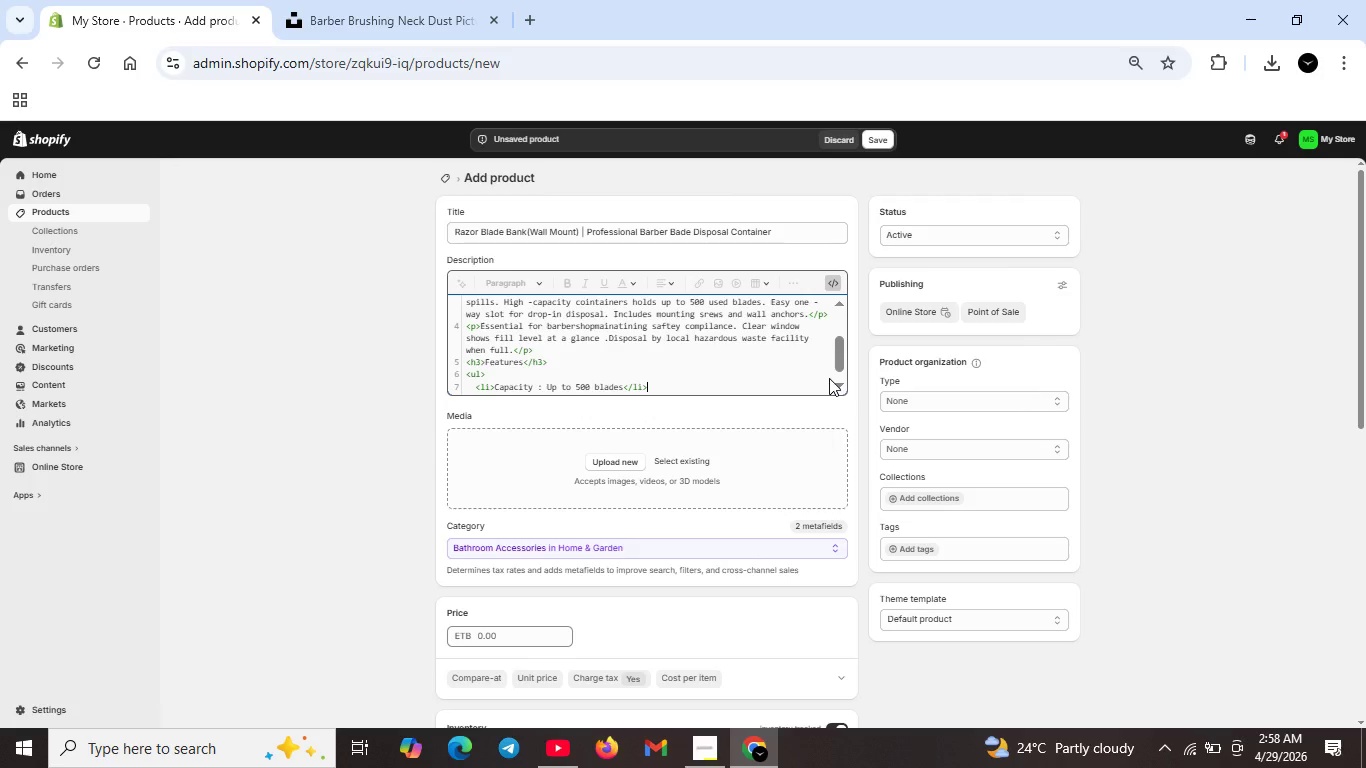 
key(Shift+Enter)
 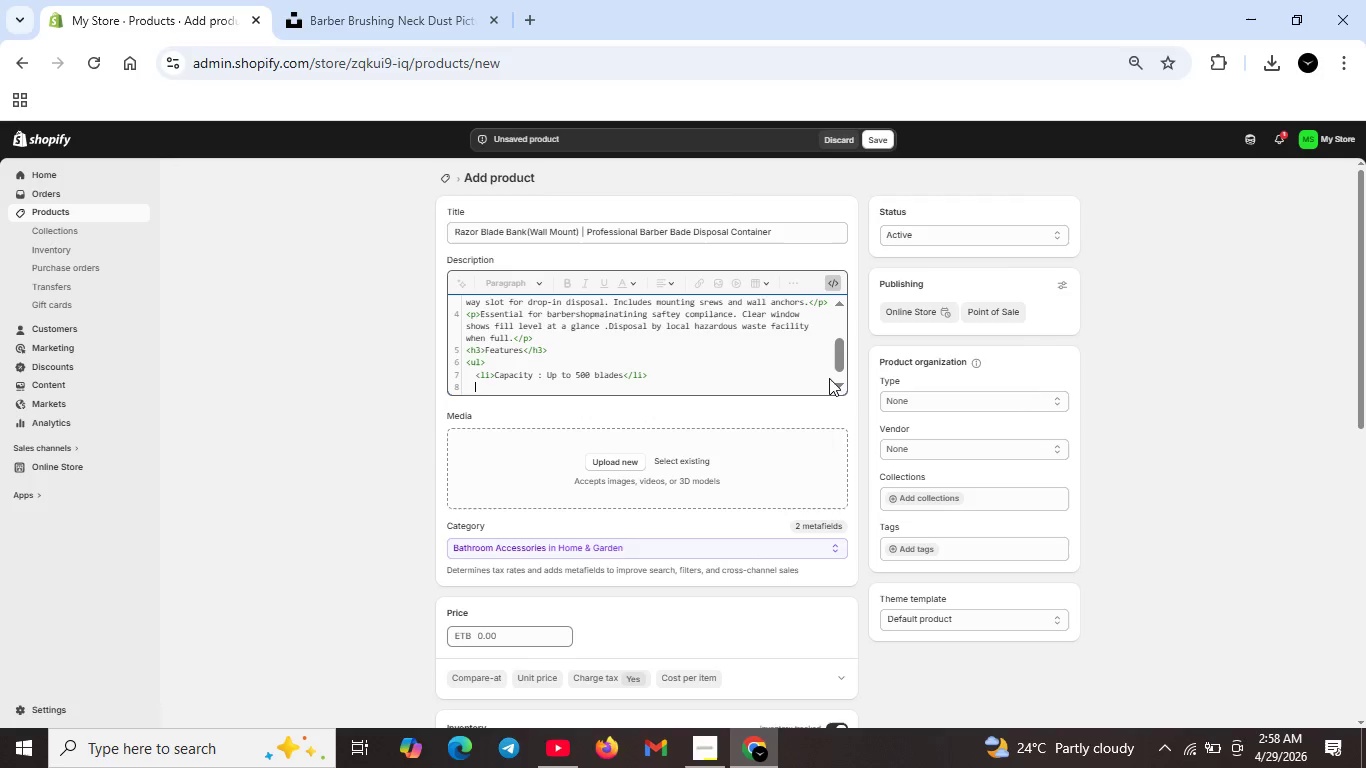 
type(<li>m)
key(Backspace)
type(Material :Heavy -duty puncture -resistant plastic</li>)
 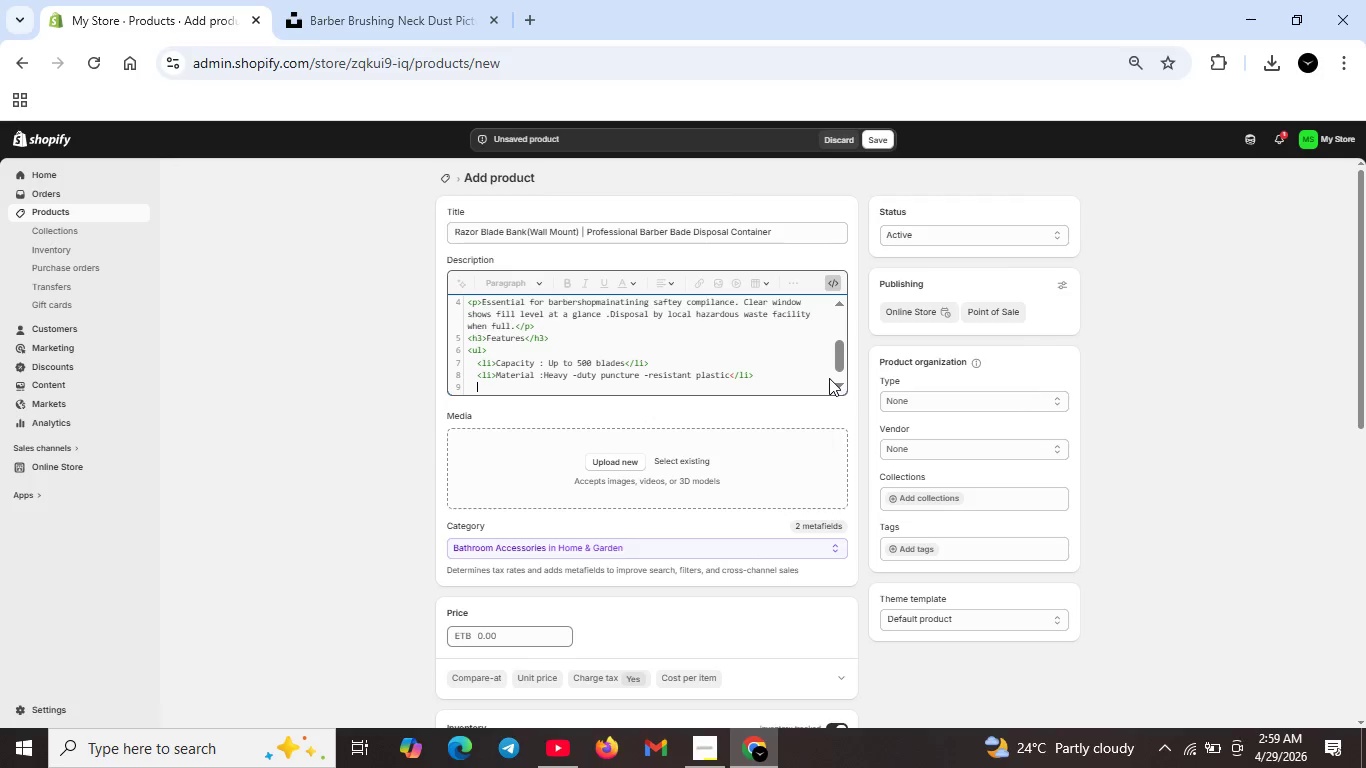 
 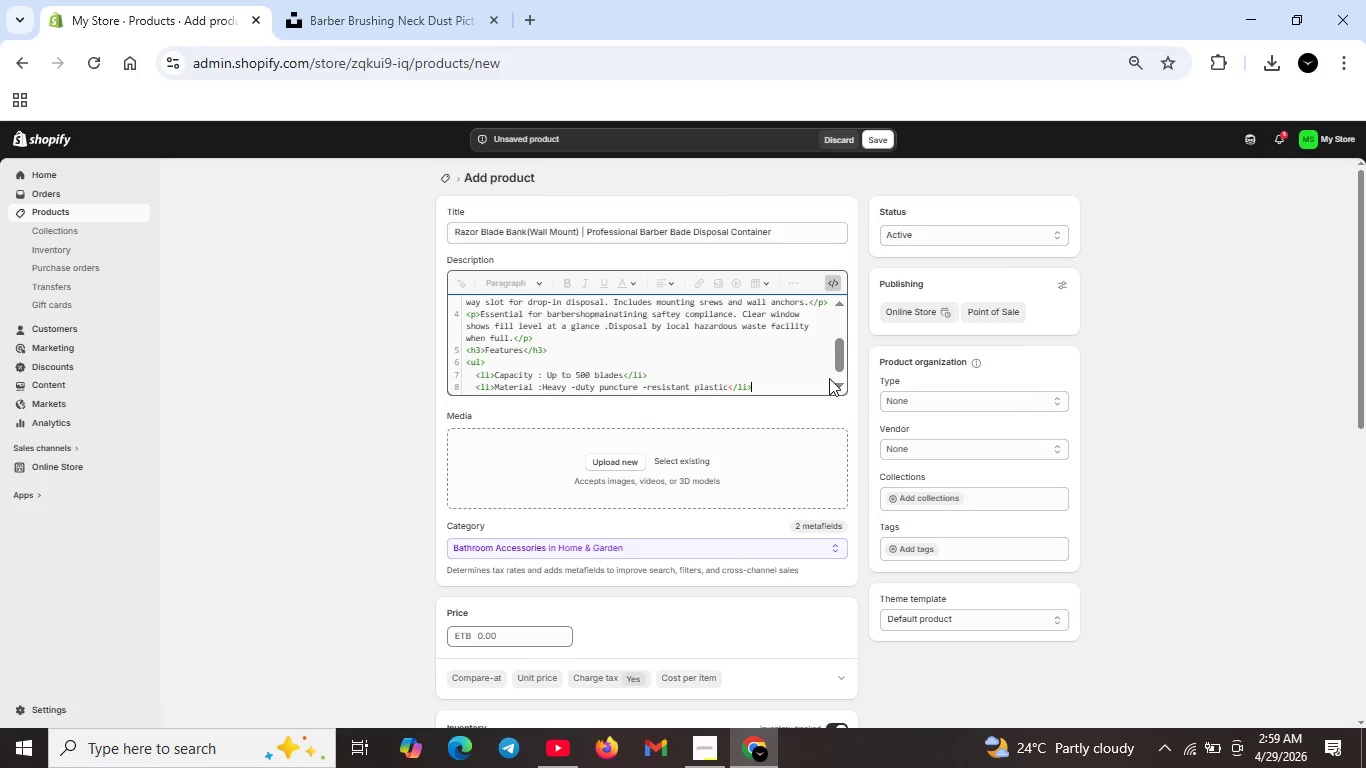 
key(Shift+Enter)
 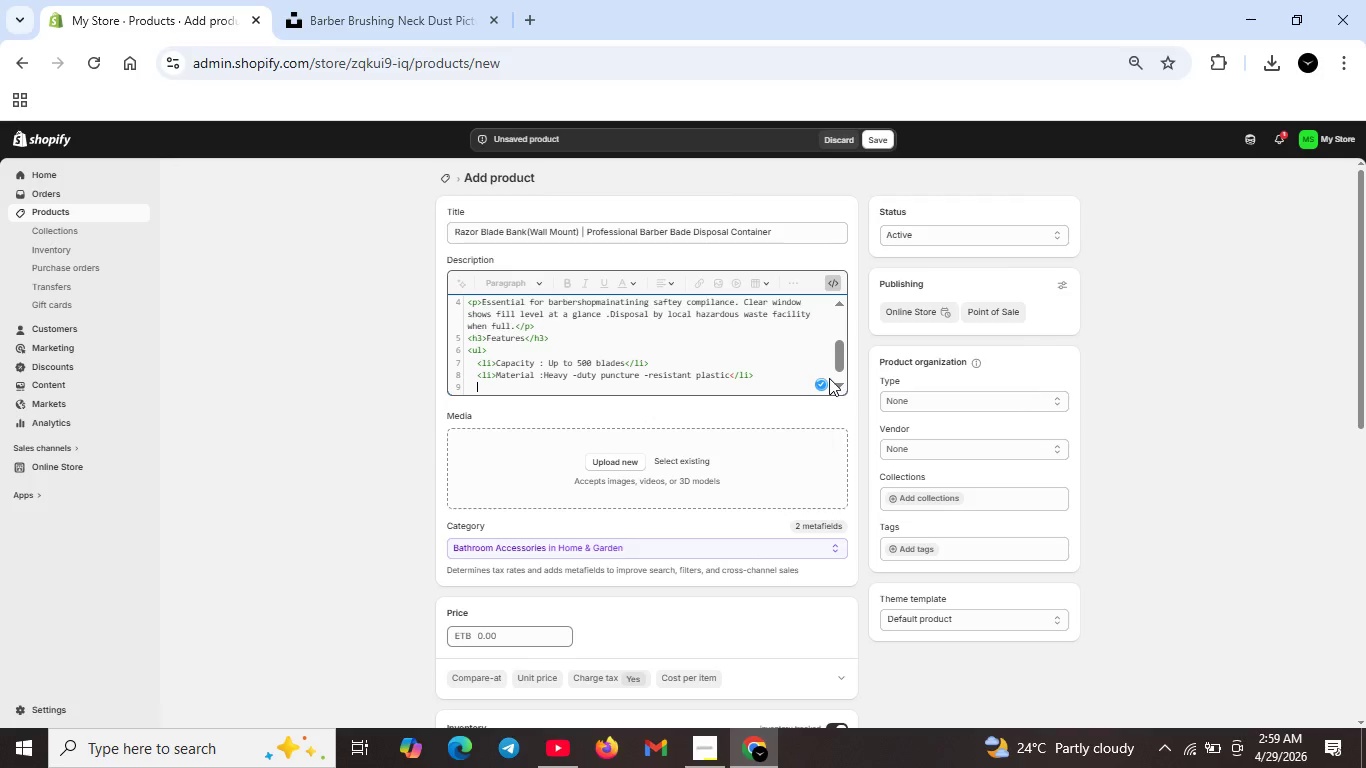 
type(<li>Locking mechanisn)
key(Backspace)
type(m:Yes (key included)</li>)
 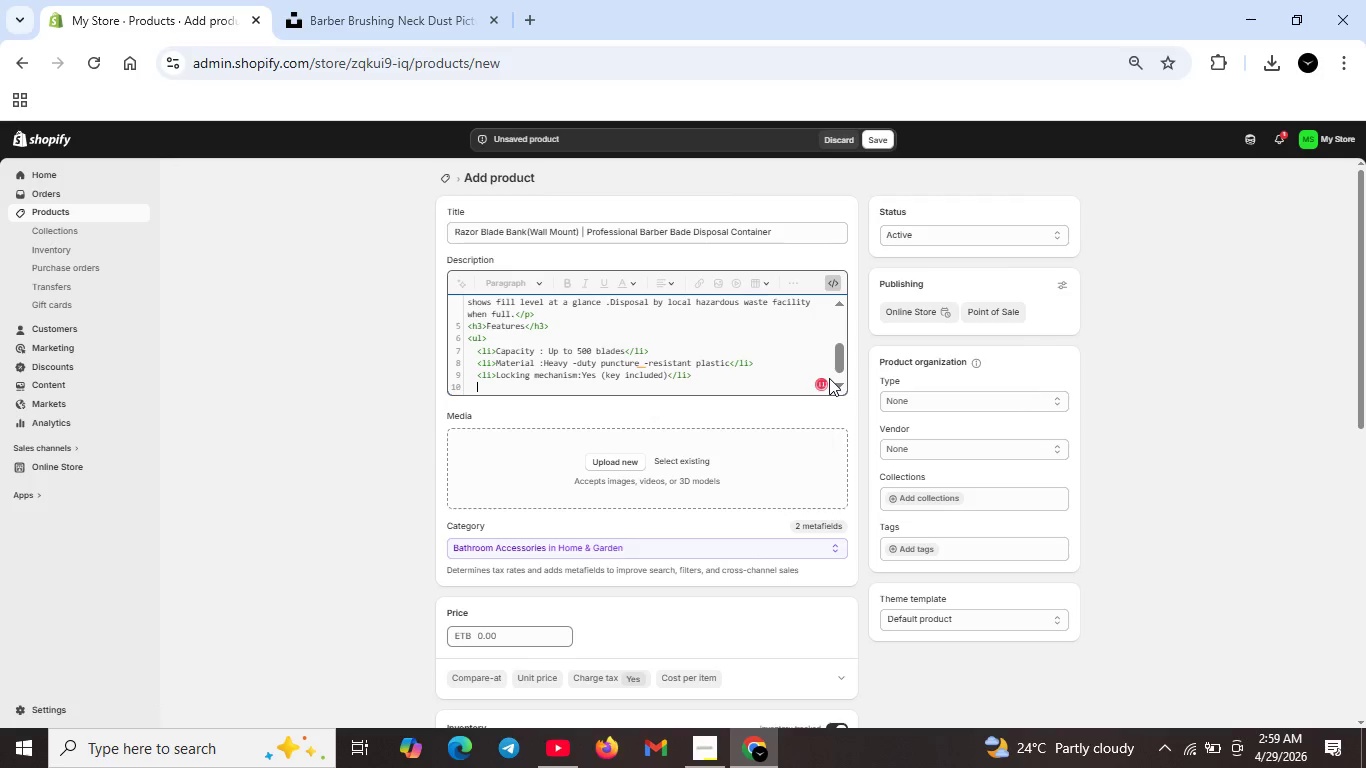 
 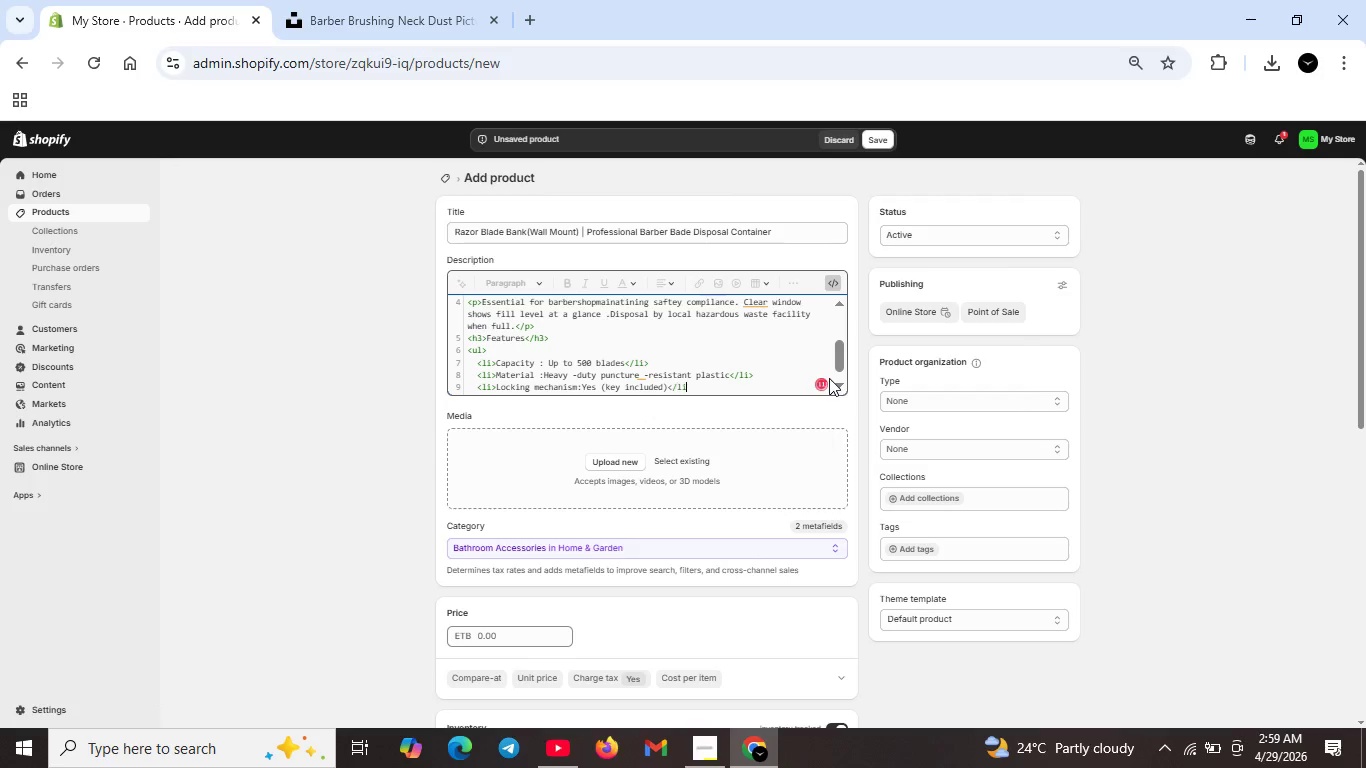 
key(Shift+Enter)
 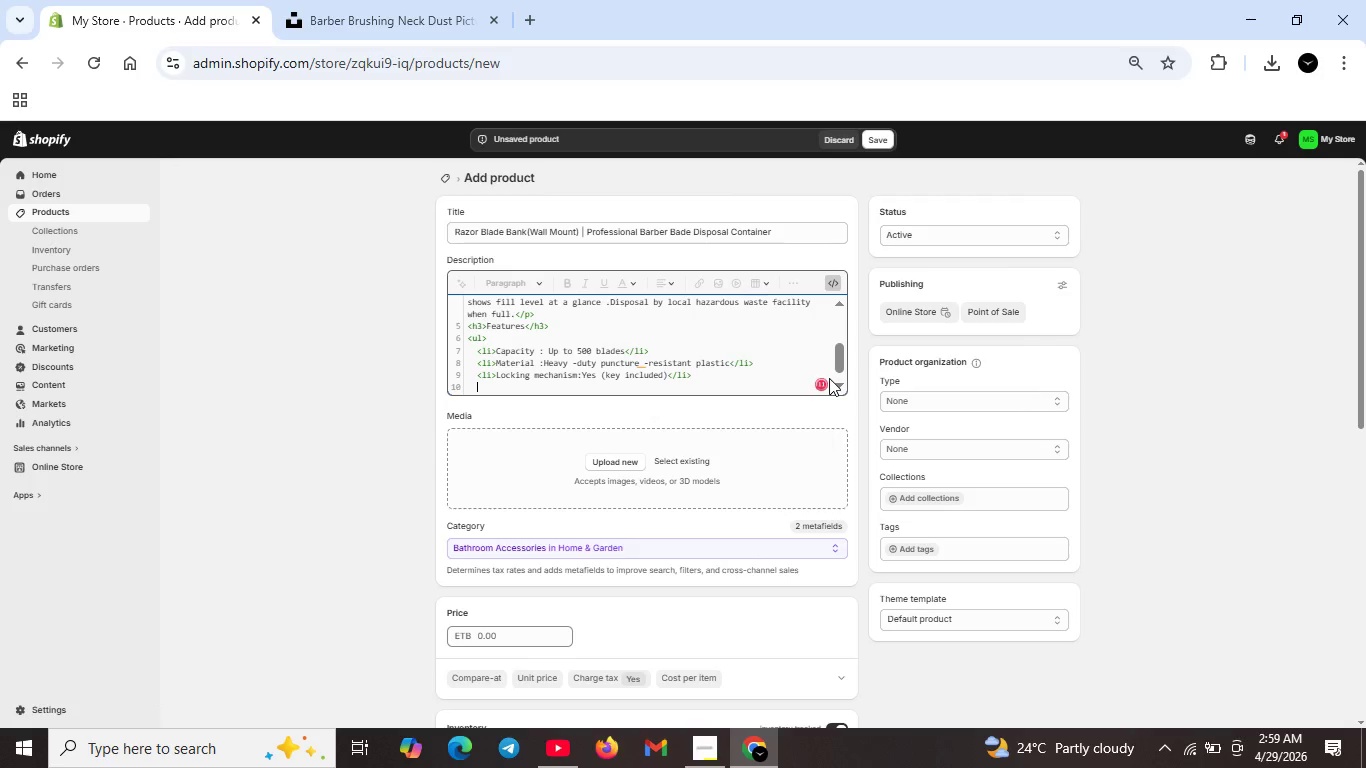 
type(<li>)
 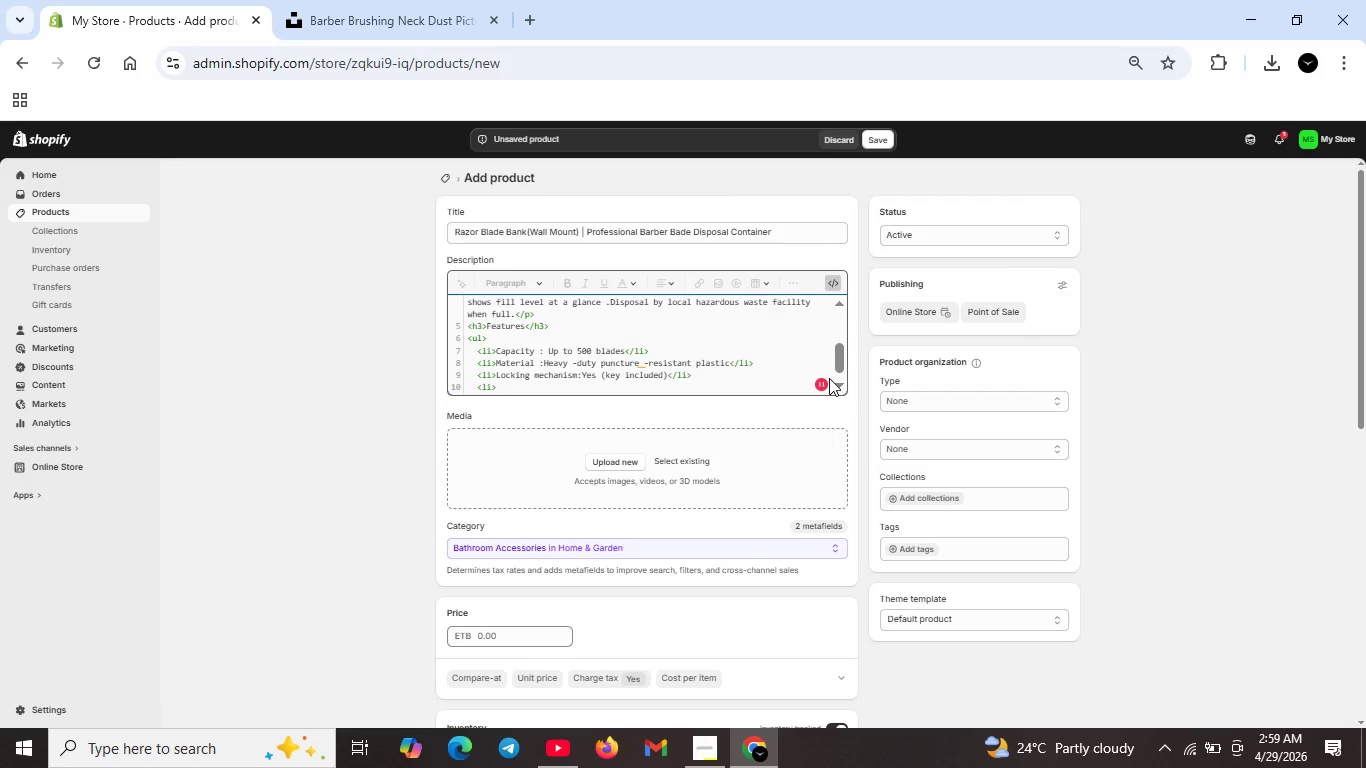 
wait(10.89)
 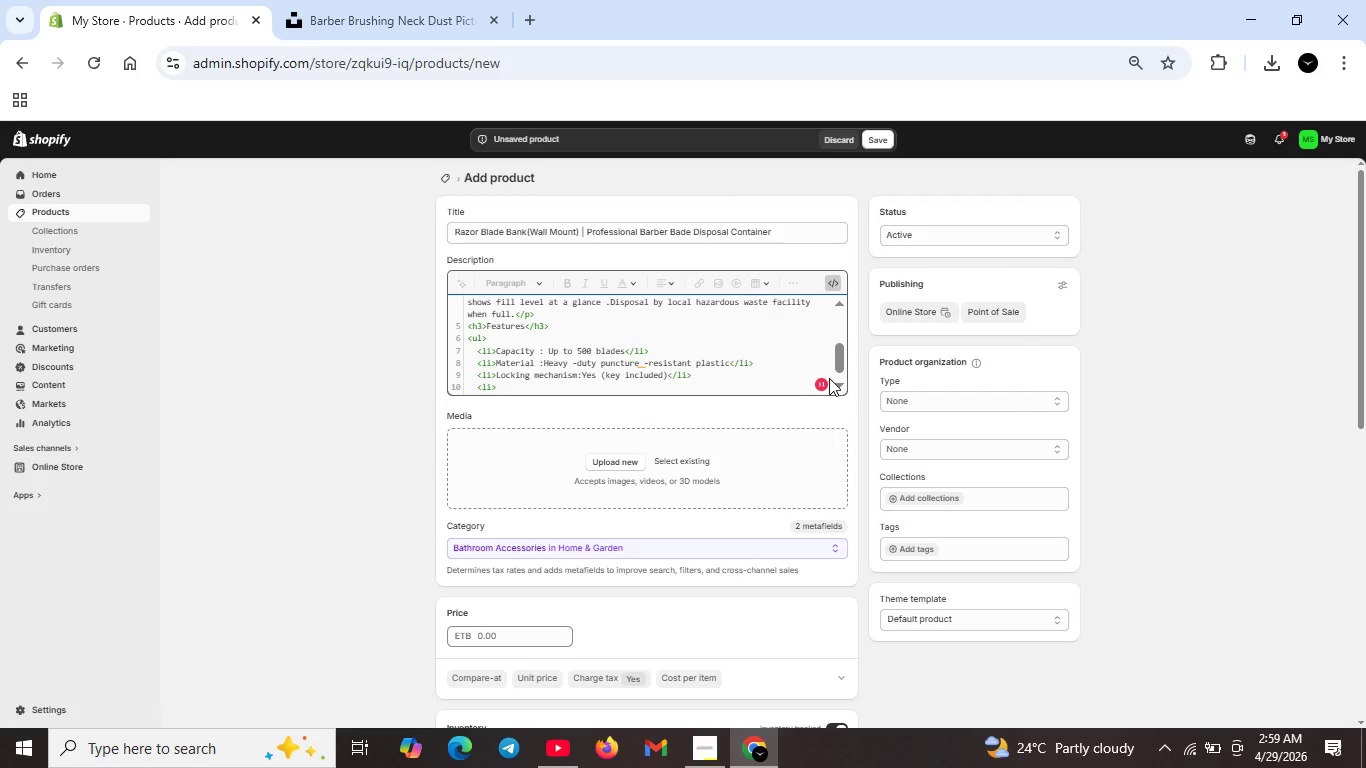 
left_click([829, 378])
 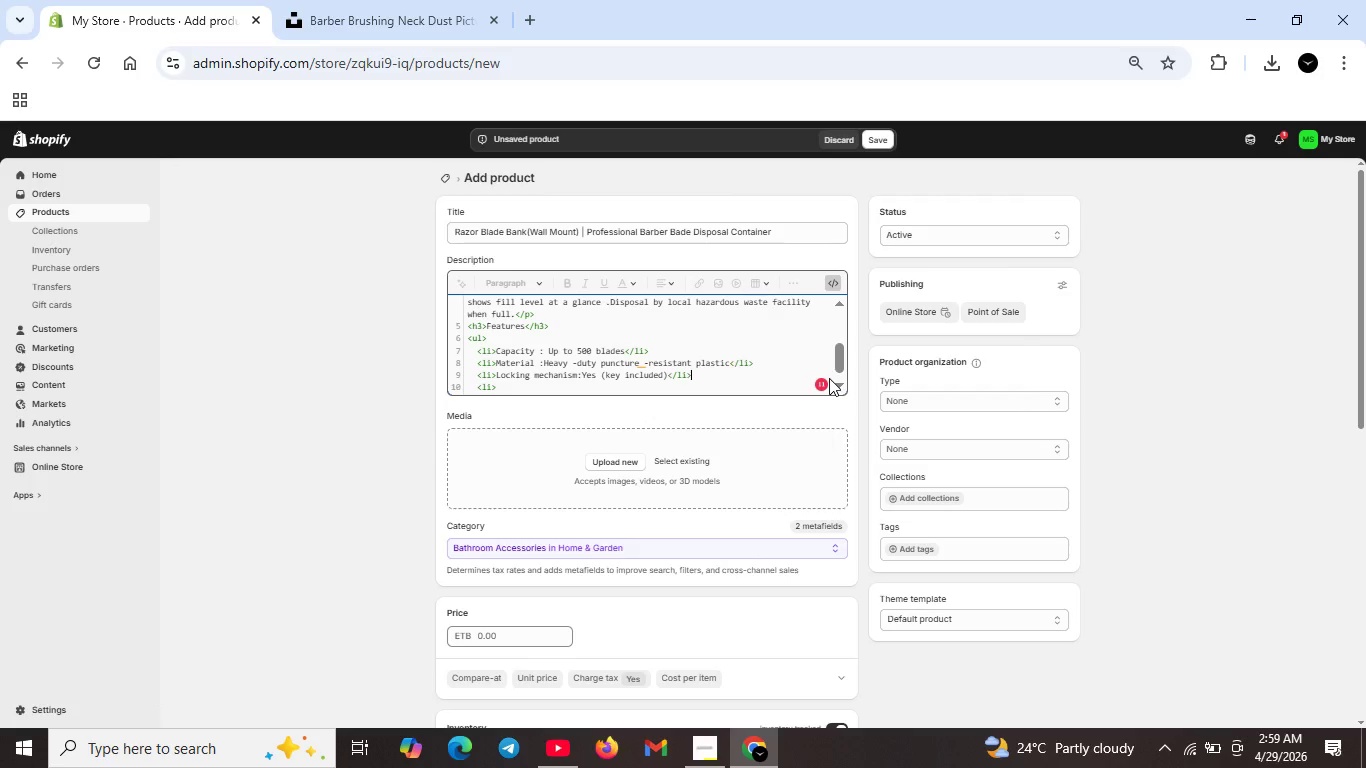 
type(Mounting: Wal mount with screws included</li>)
 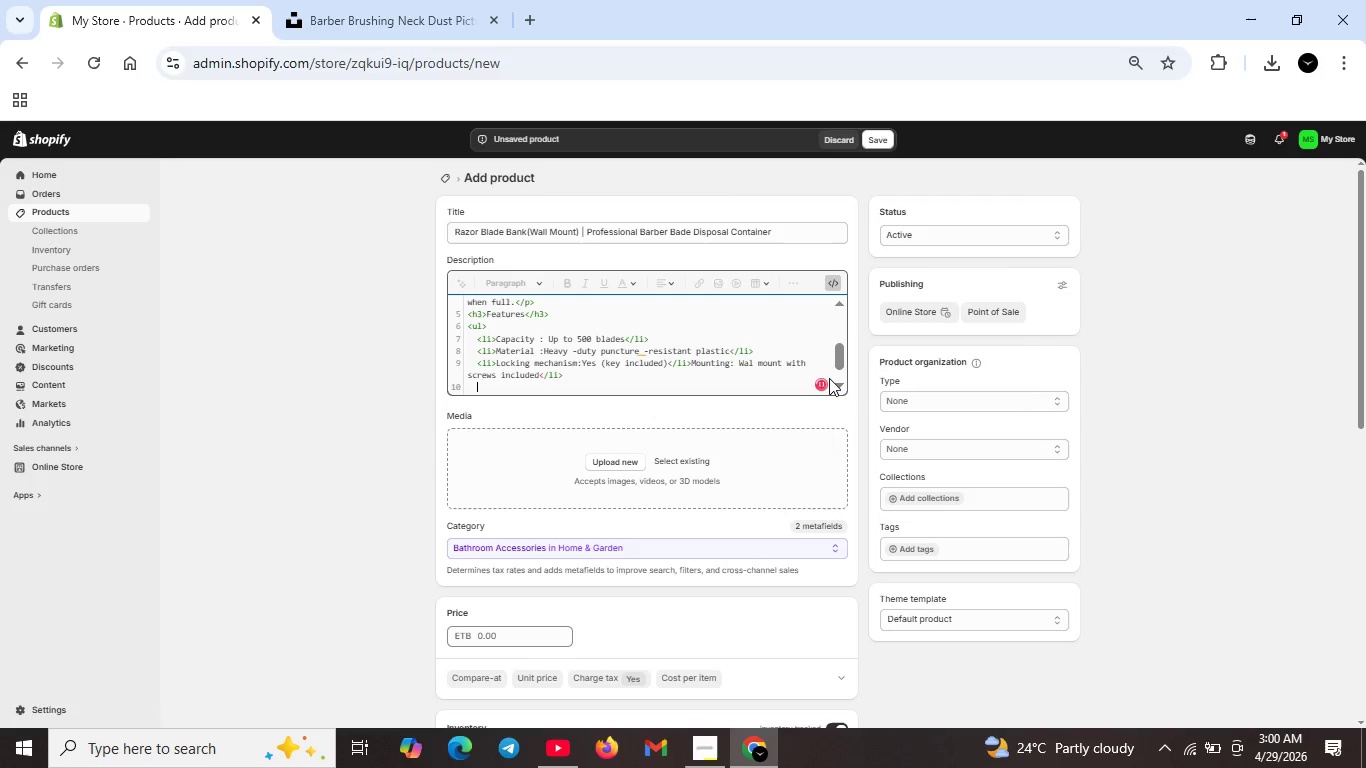 
 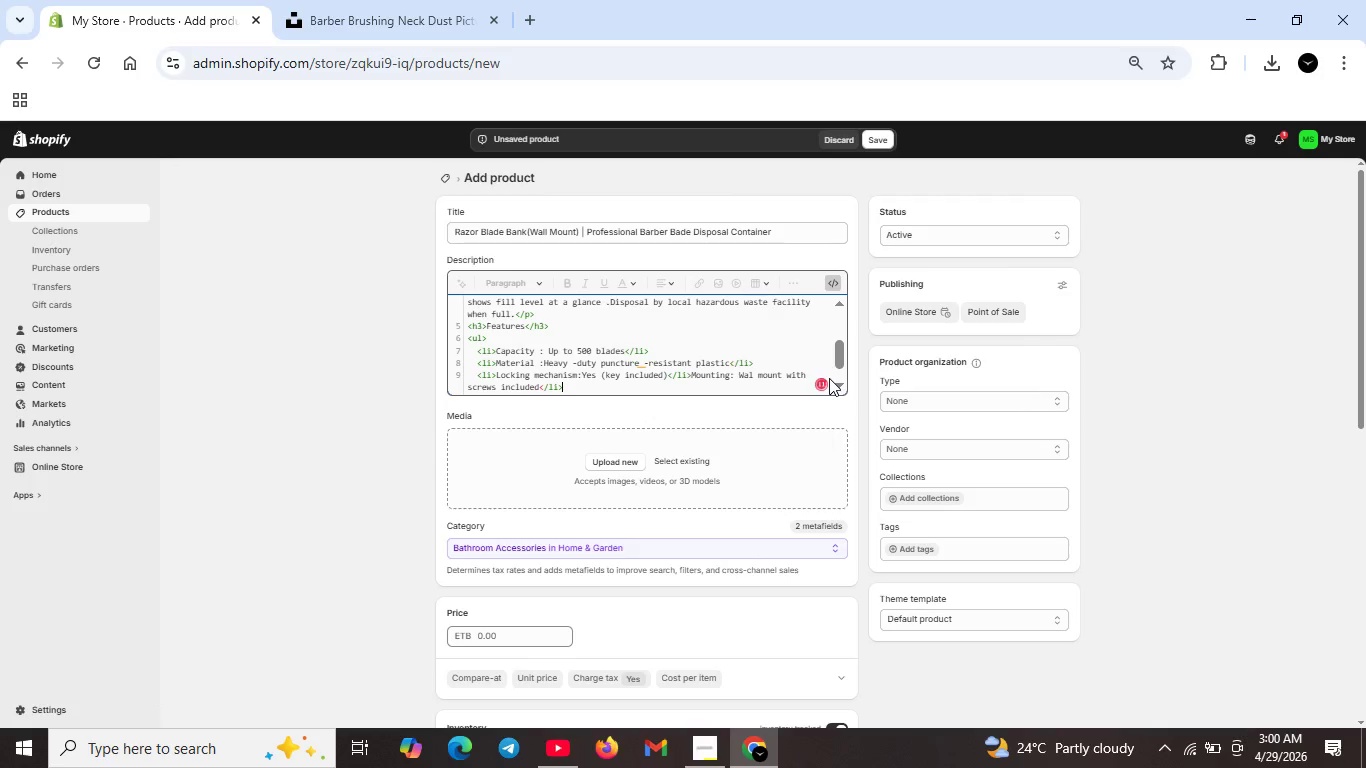 
key(Shift+Enter)
 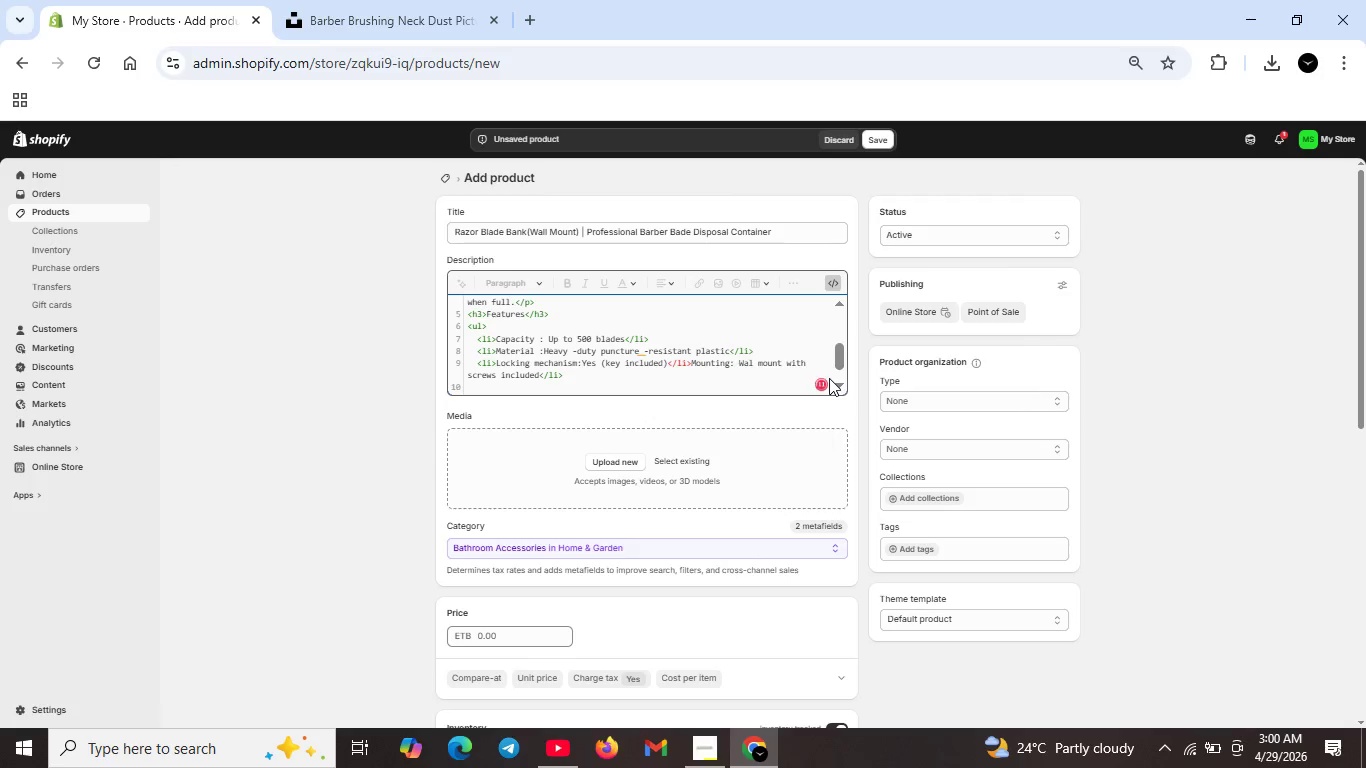 
type(<li>Dimesnsion : 5"x4"x2"</li>)
 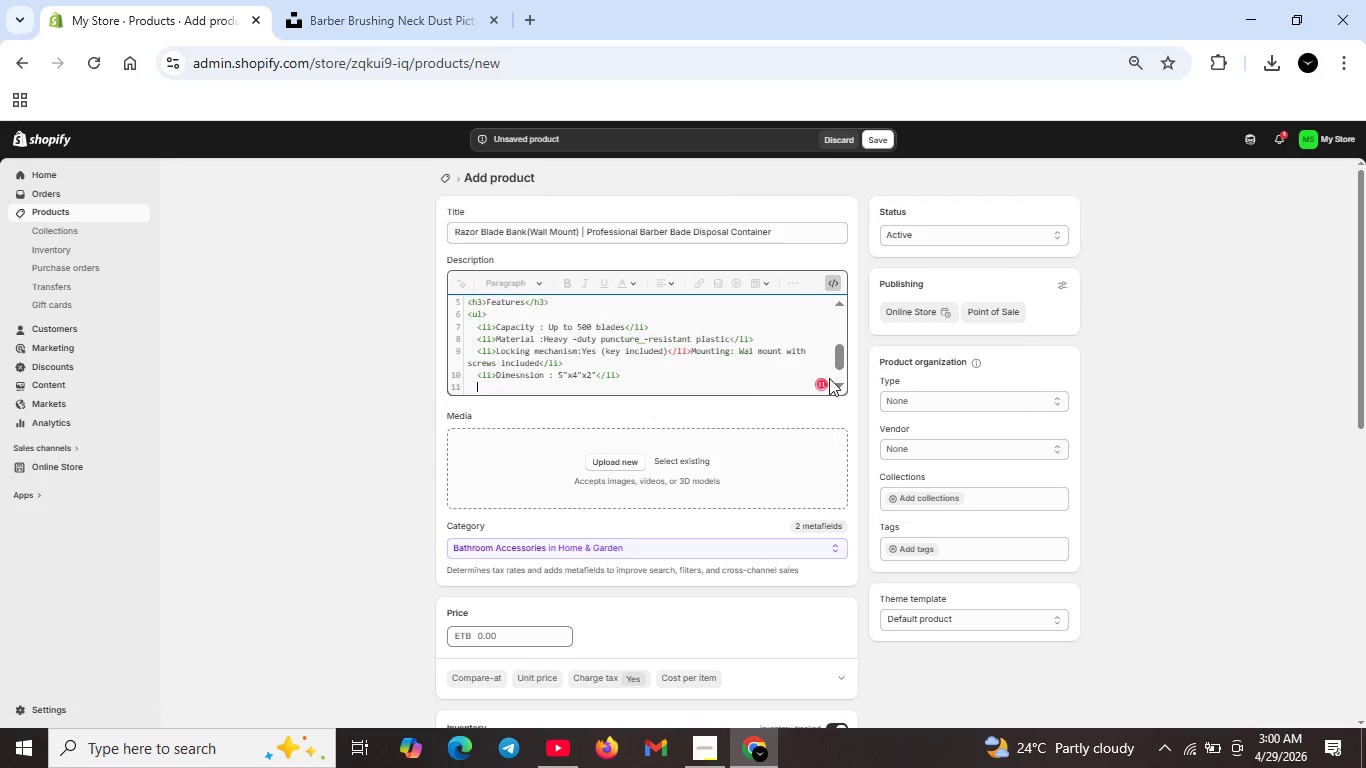 
 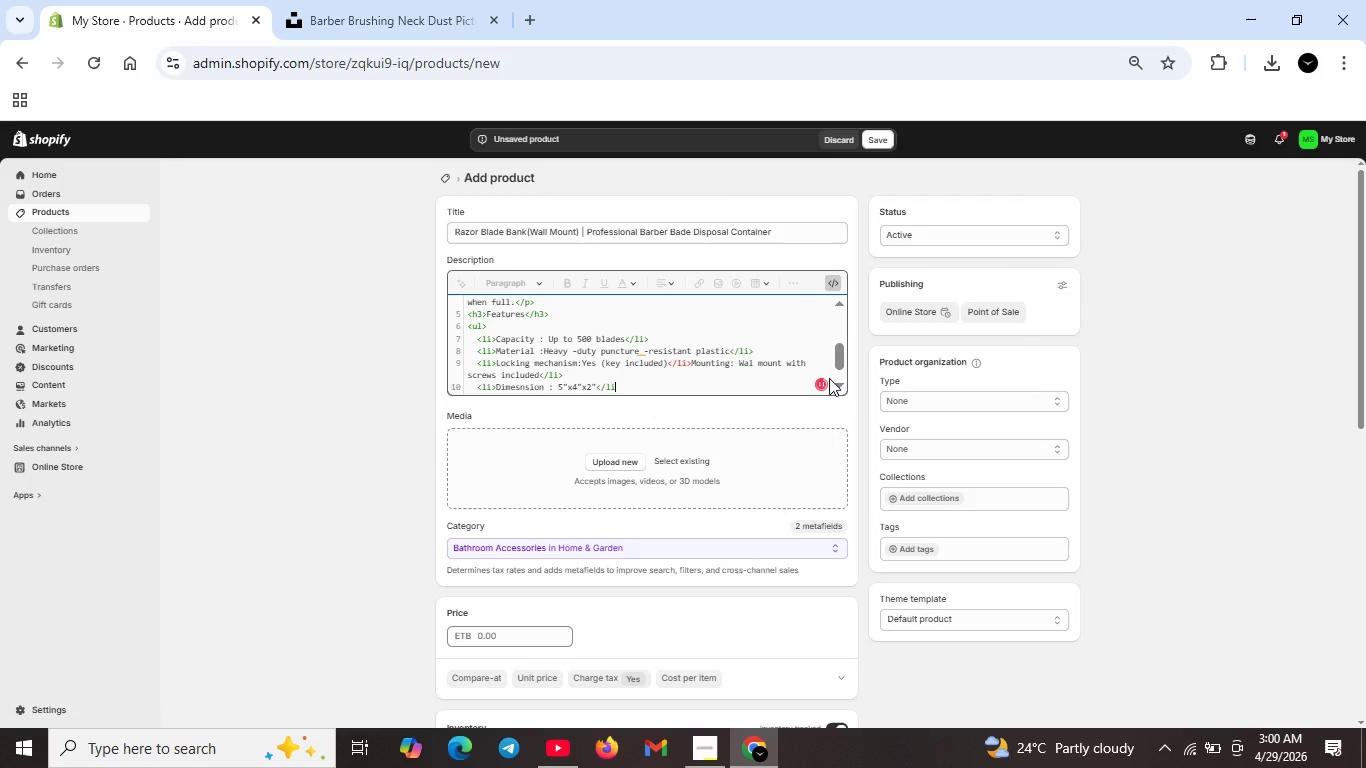 
key(Shift+Enter)
 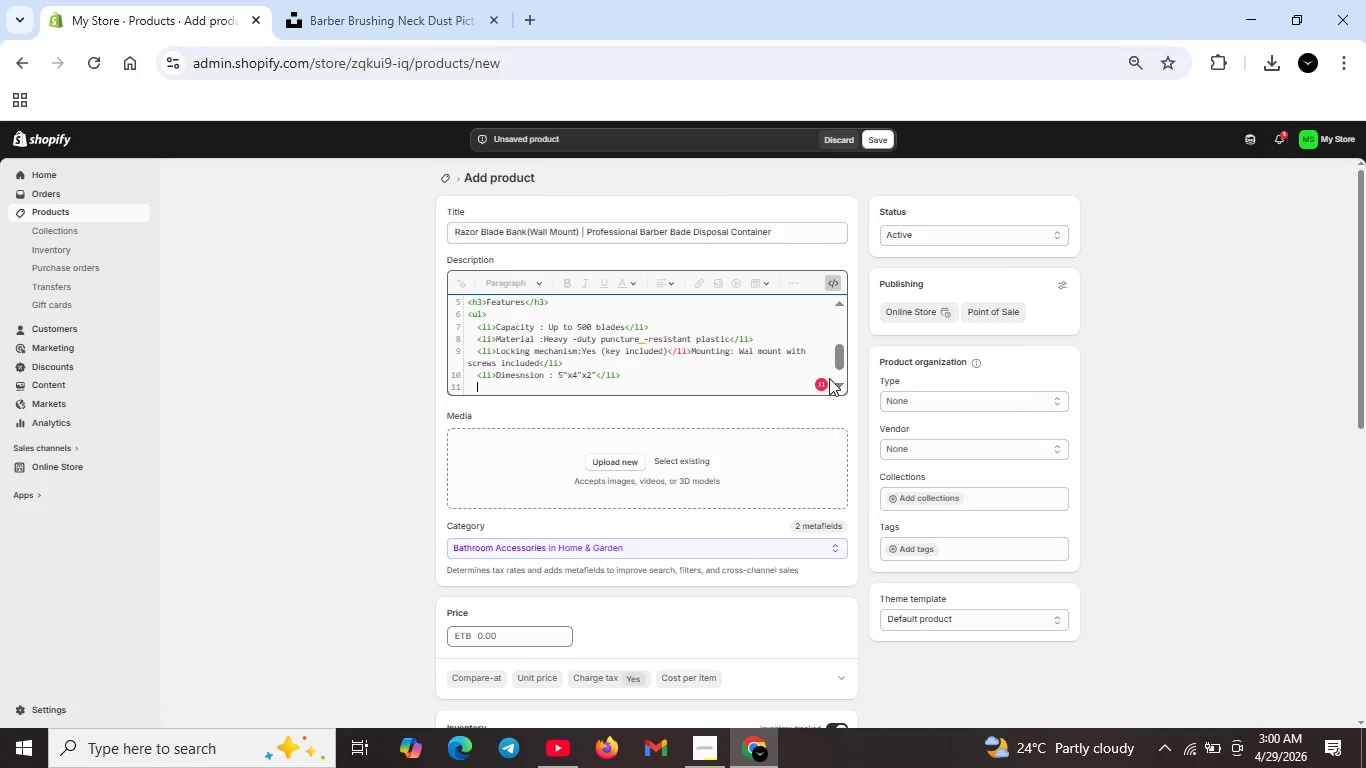 
type(</ul>)
 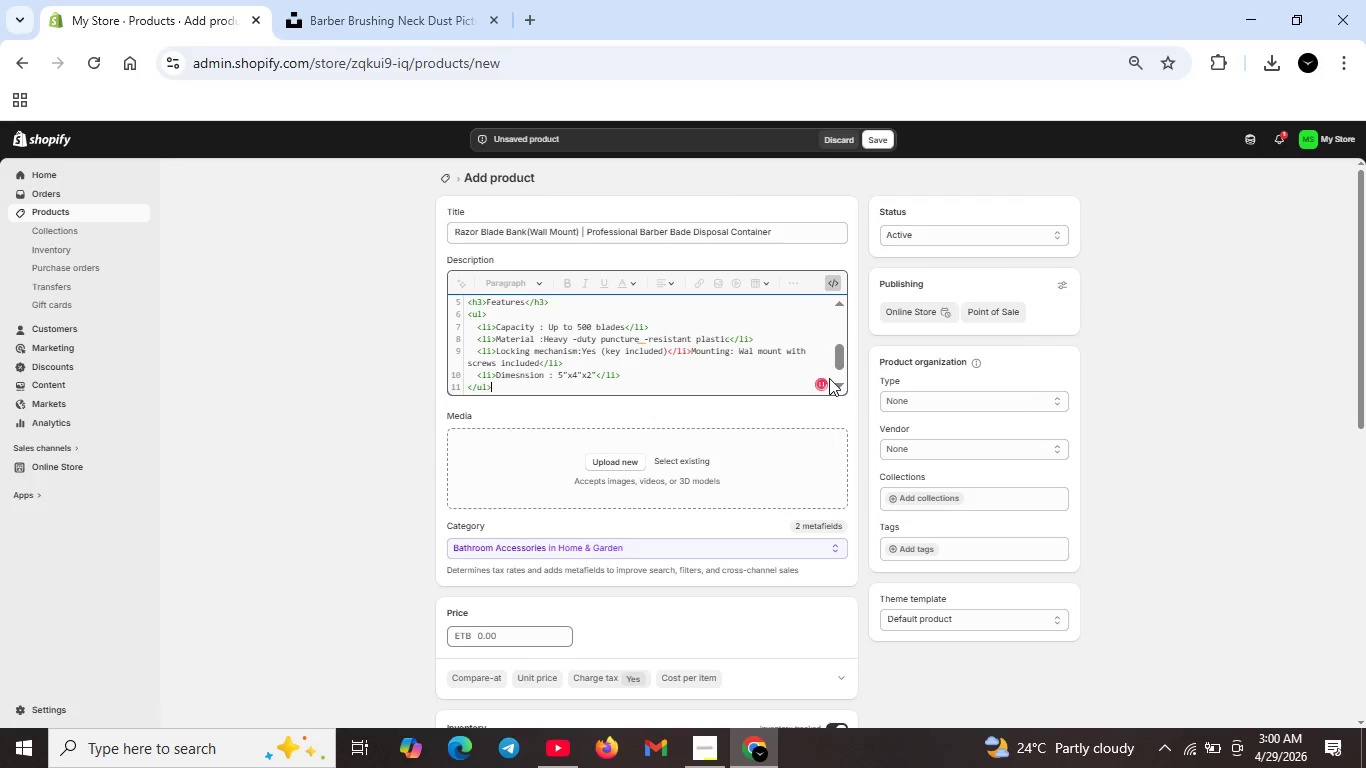 
wait(5.23)
 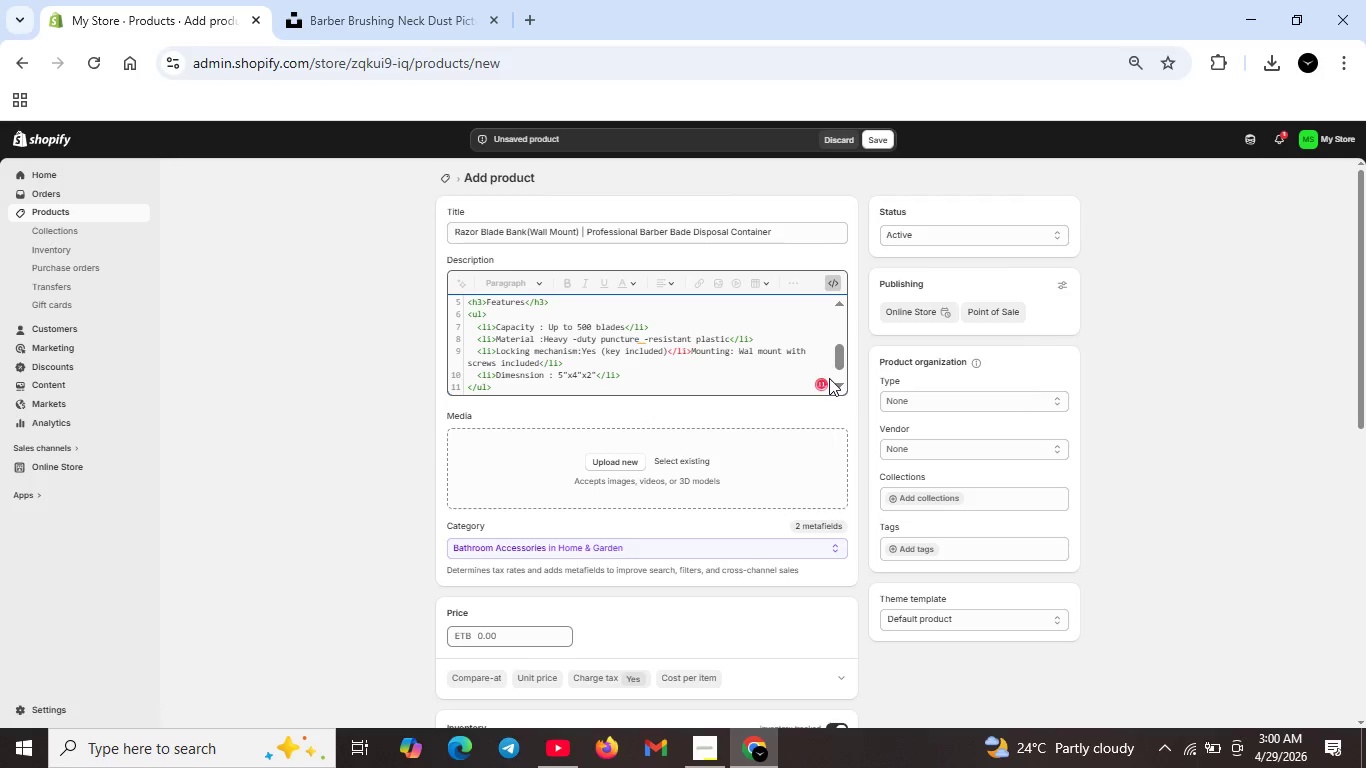 
left_click([694, 352])
 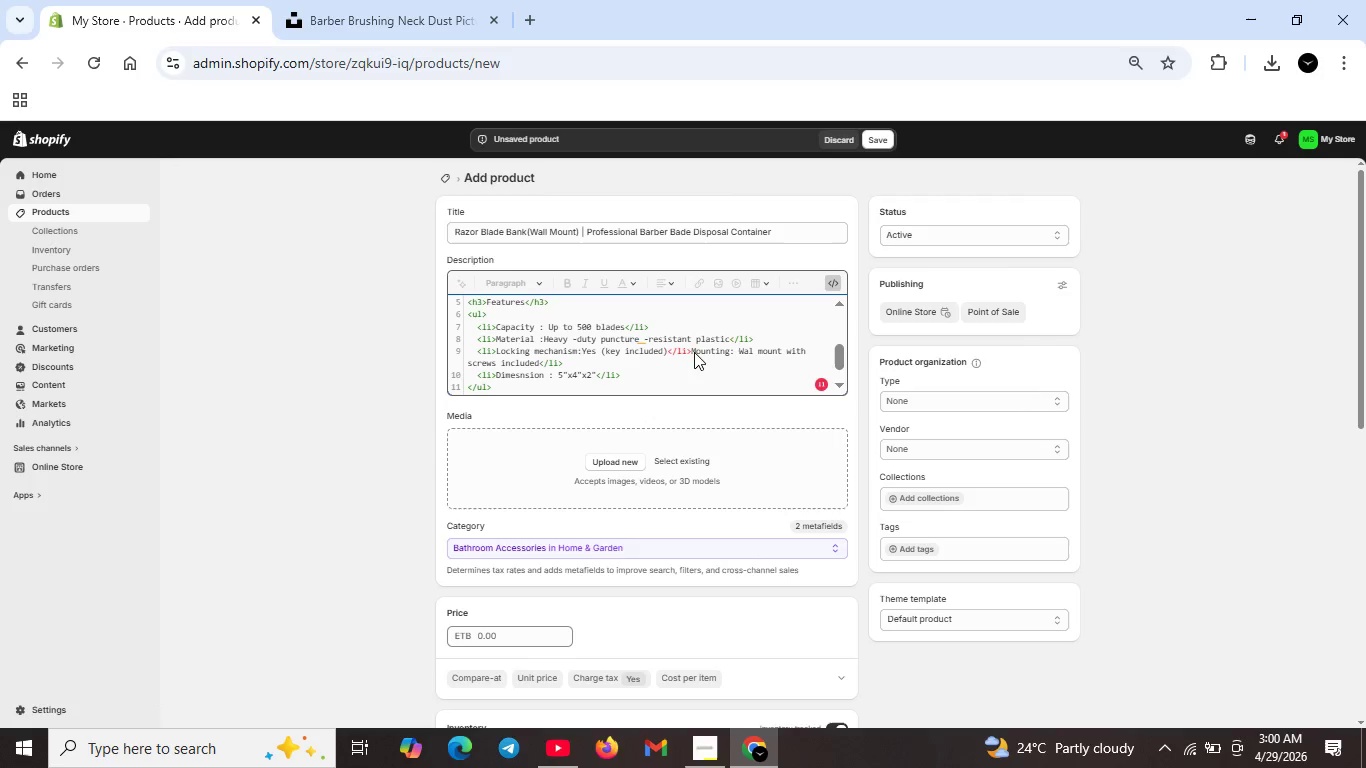 
key(ArrowLeft)
 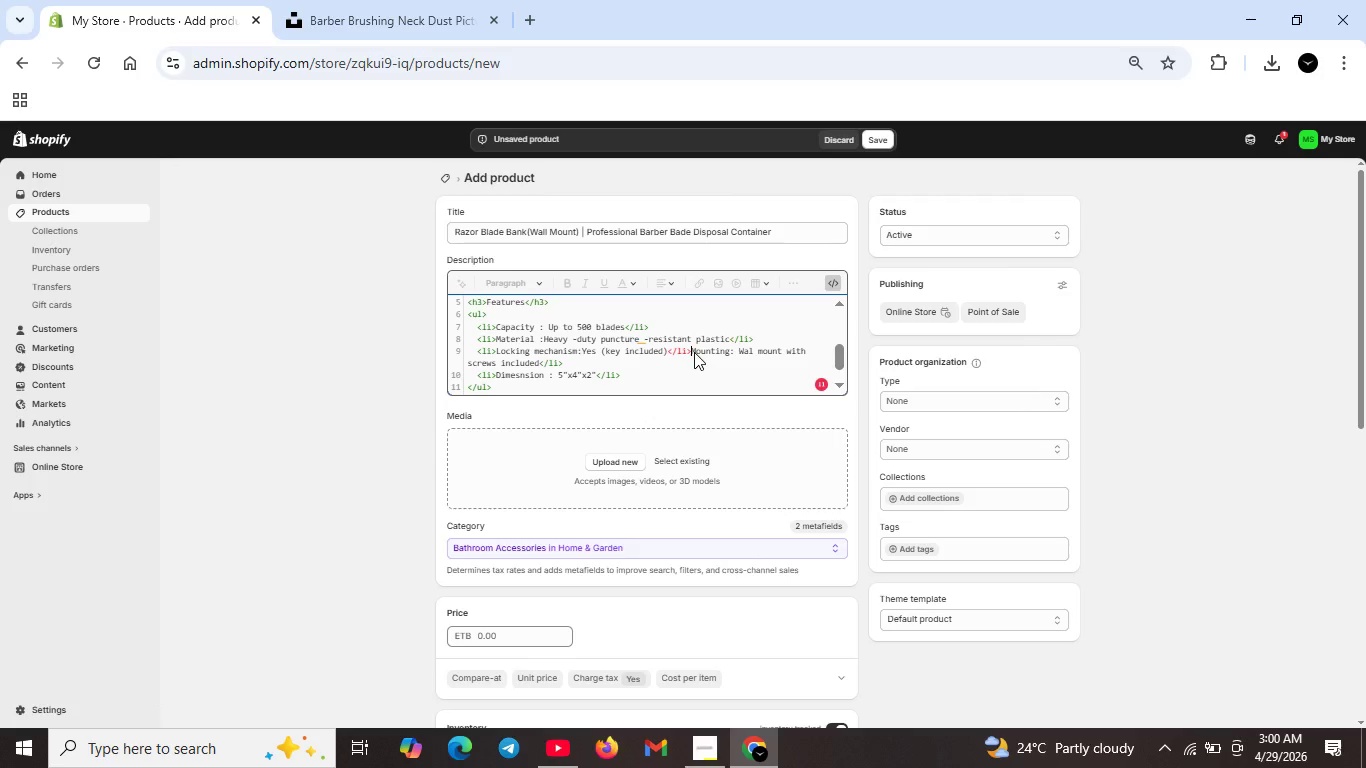 
key(Shift+ShiftRight)
 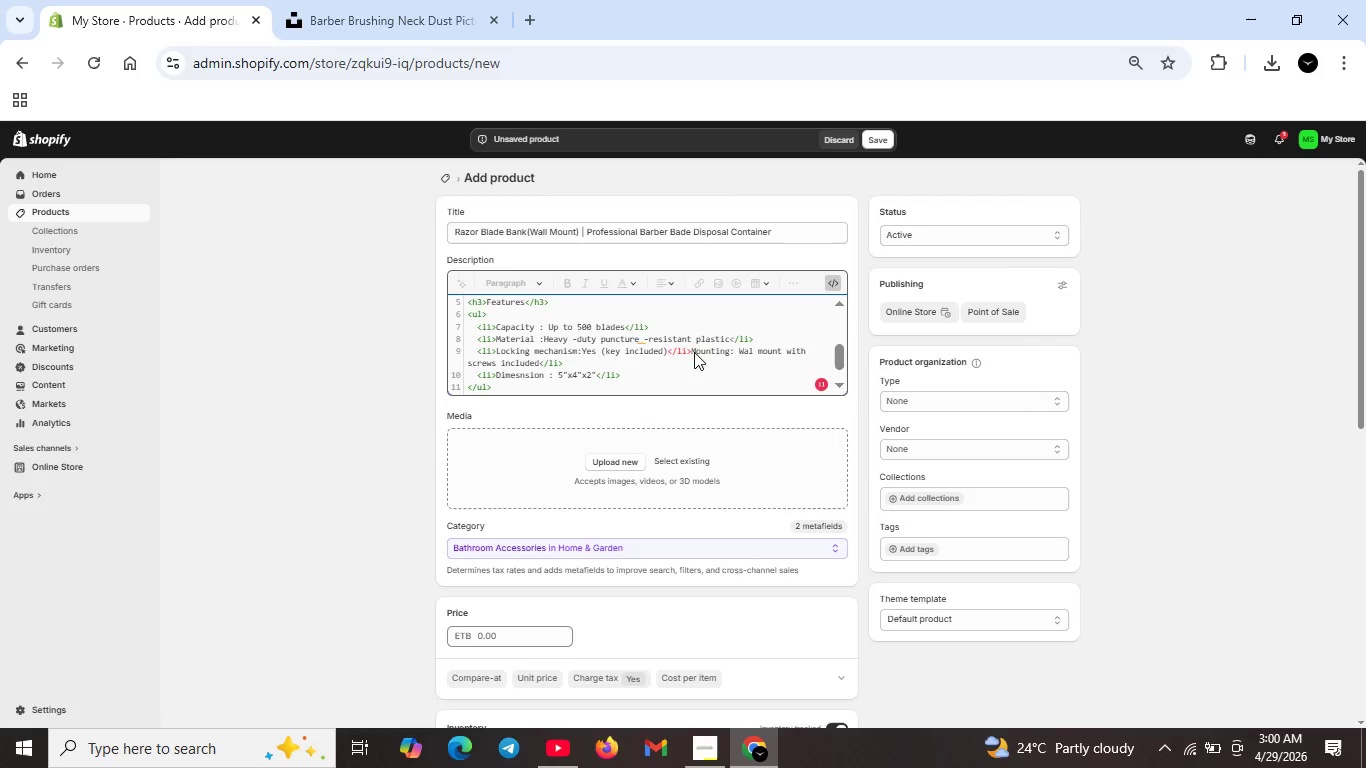 
key(Shift+Enter)
 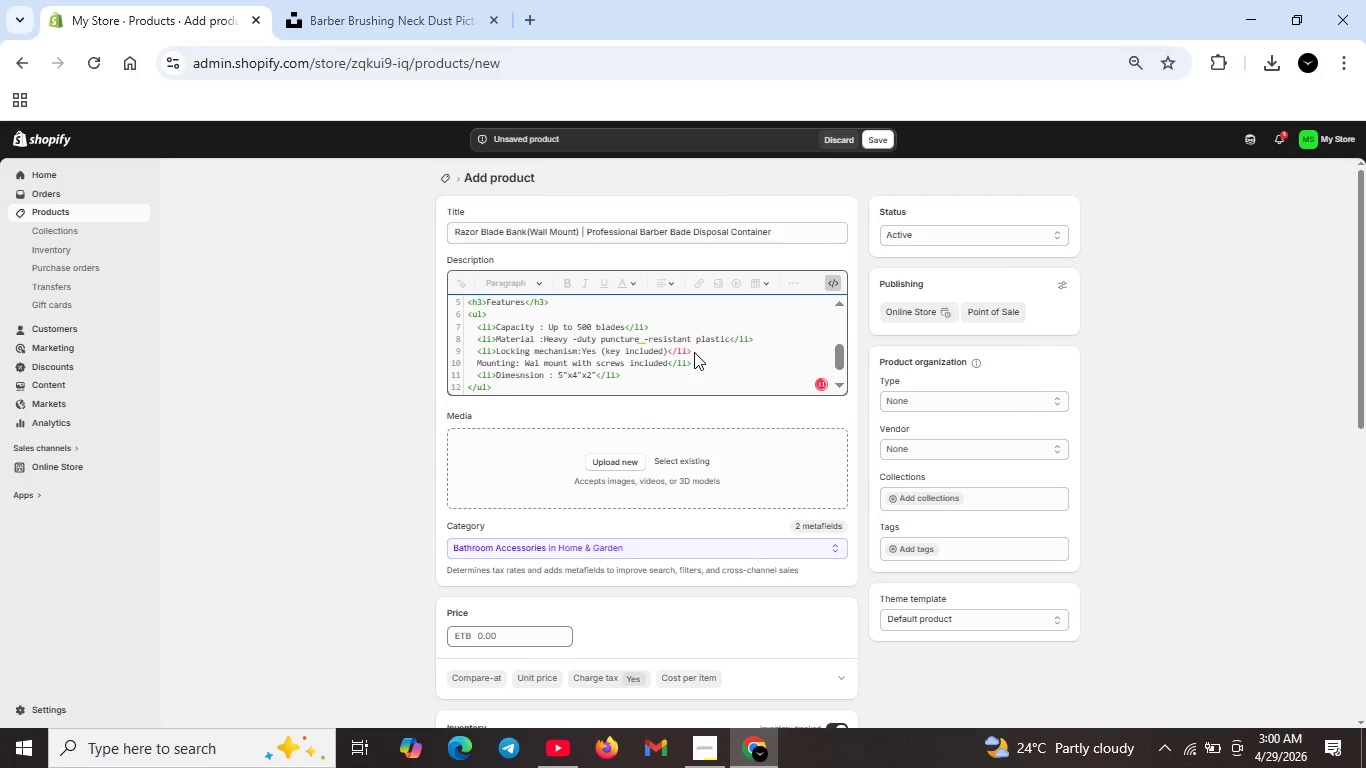 
type(<li>)
 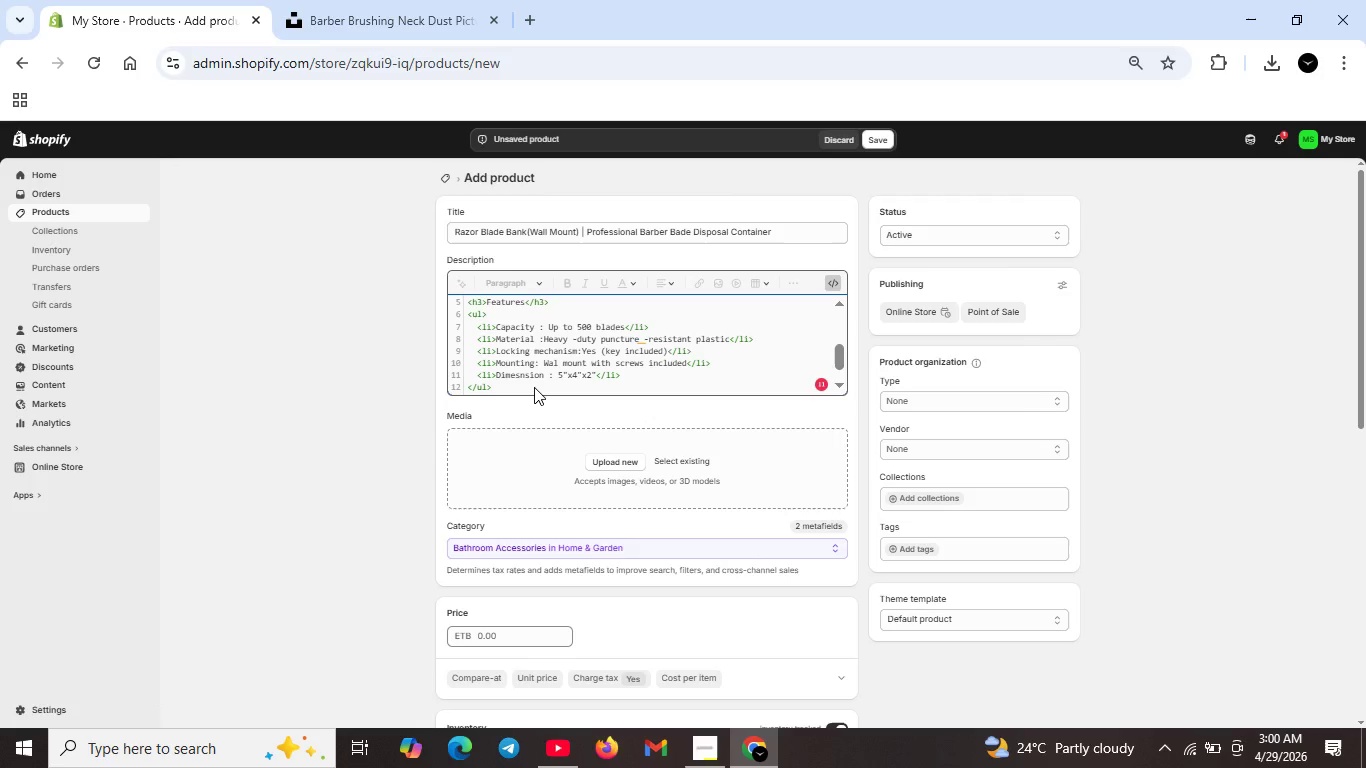 
wait(11.77)
 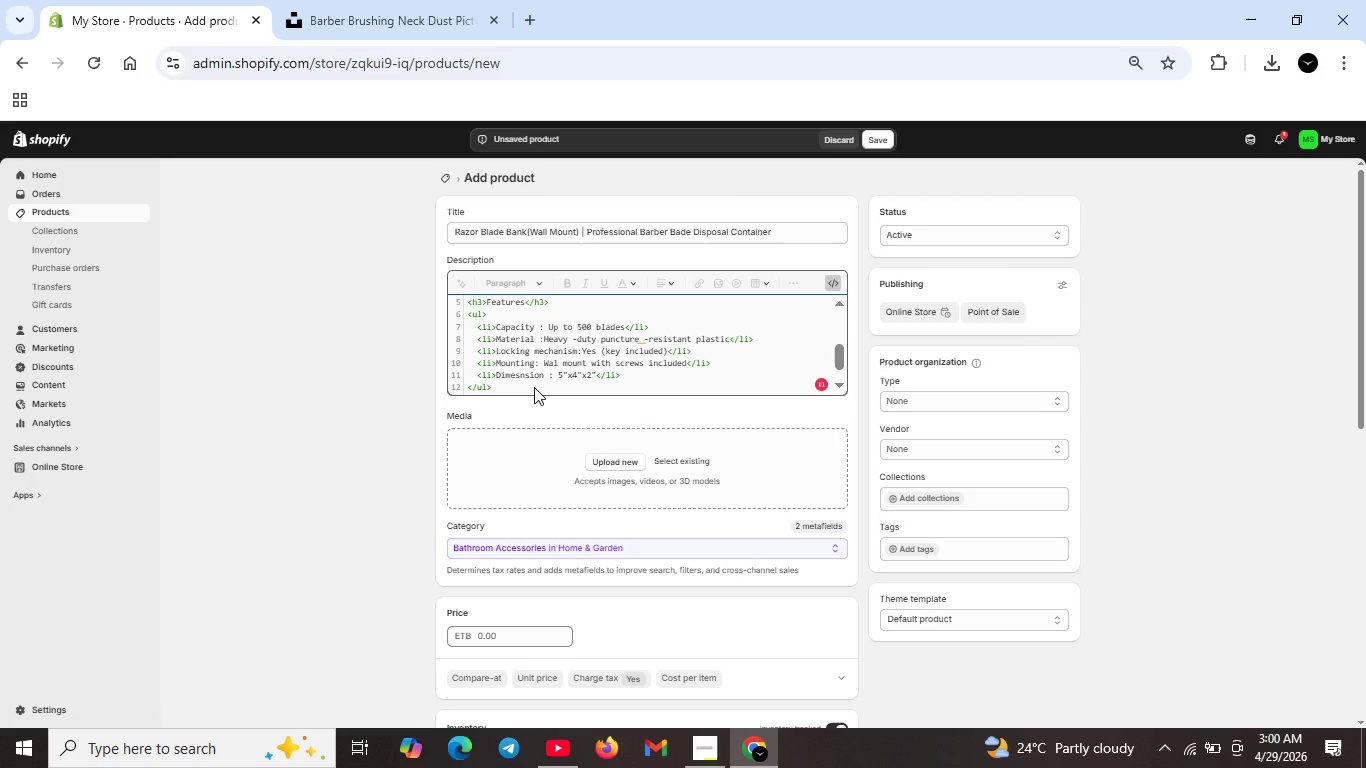 
left_click([867, 138])
 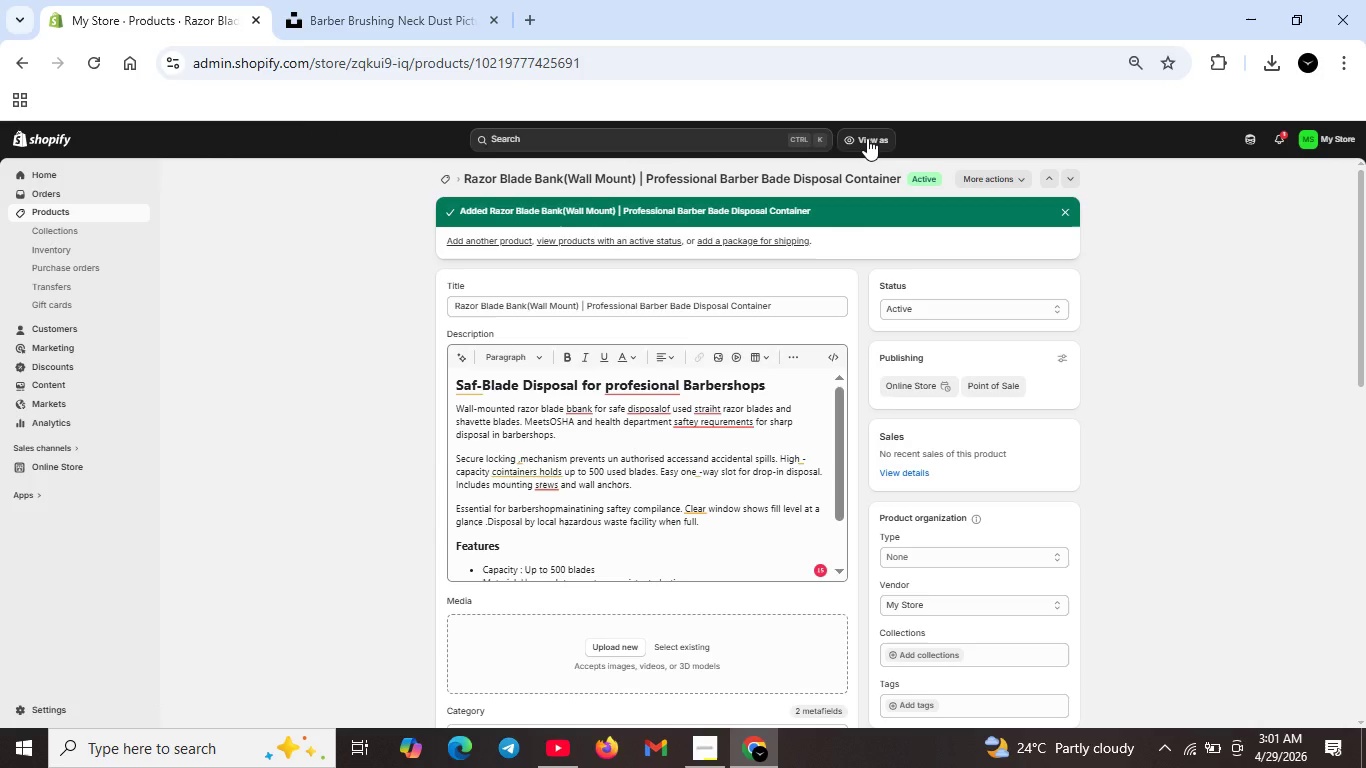 
wait(21.59)
 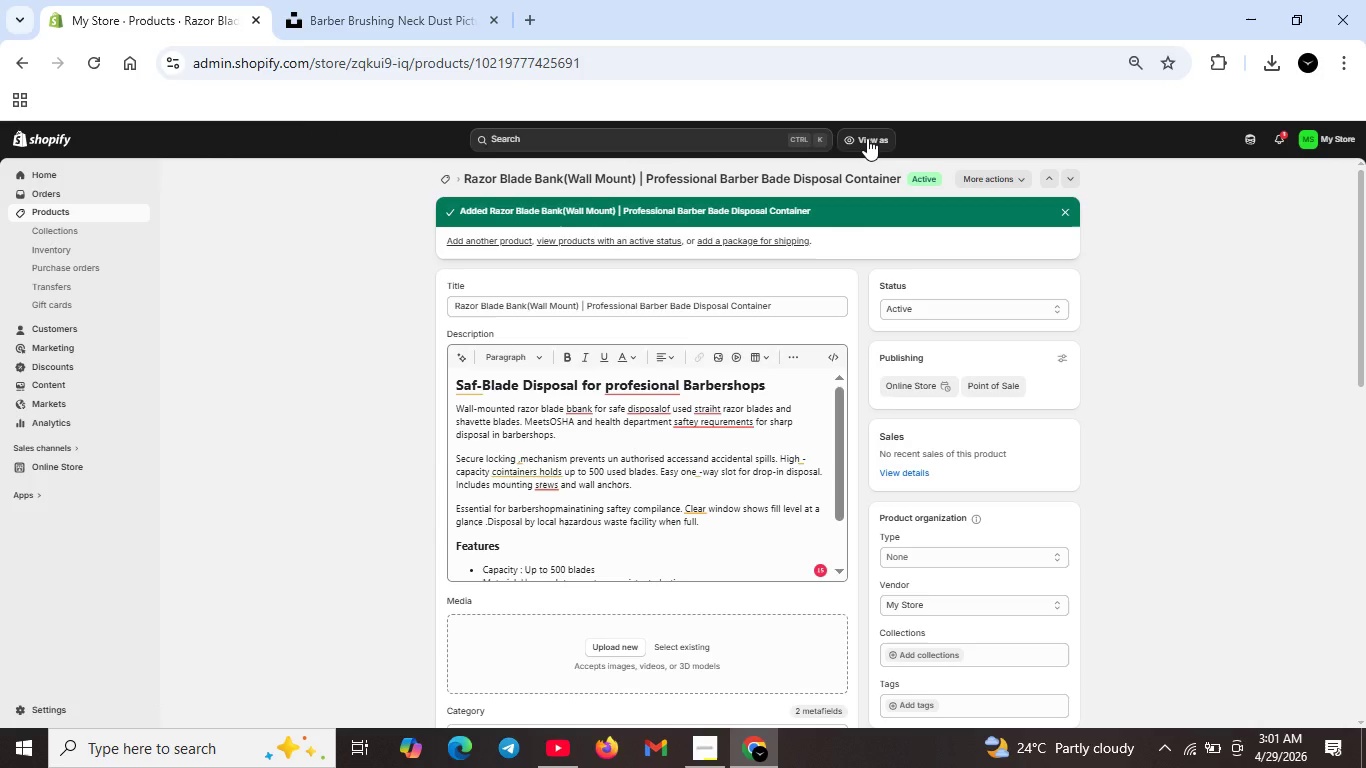 
scroll: coordinate [868, 171], scroll_direction: down, amount: 2.0
 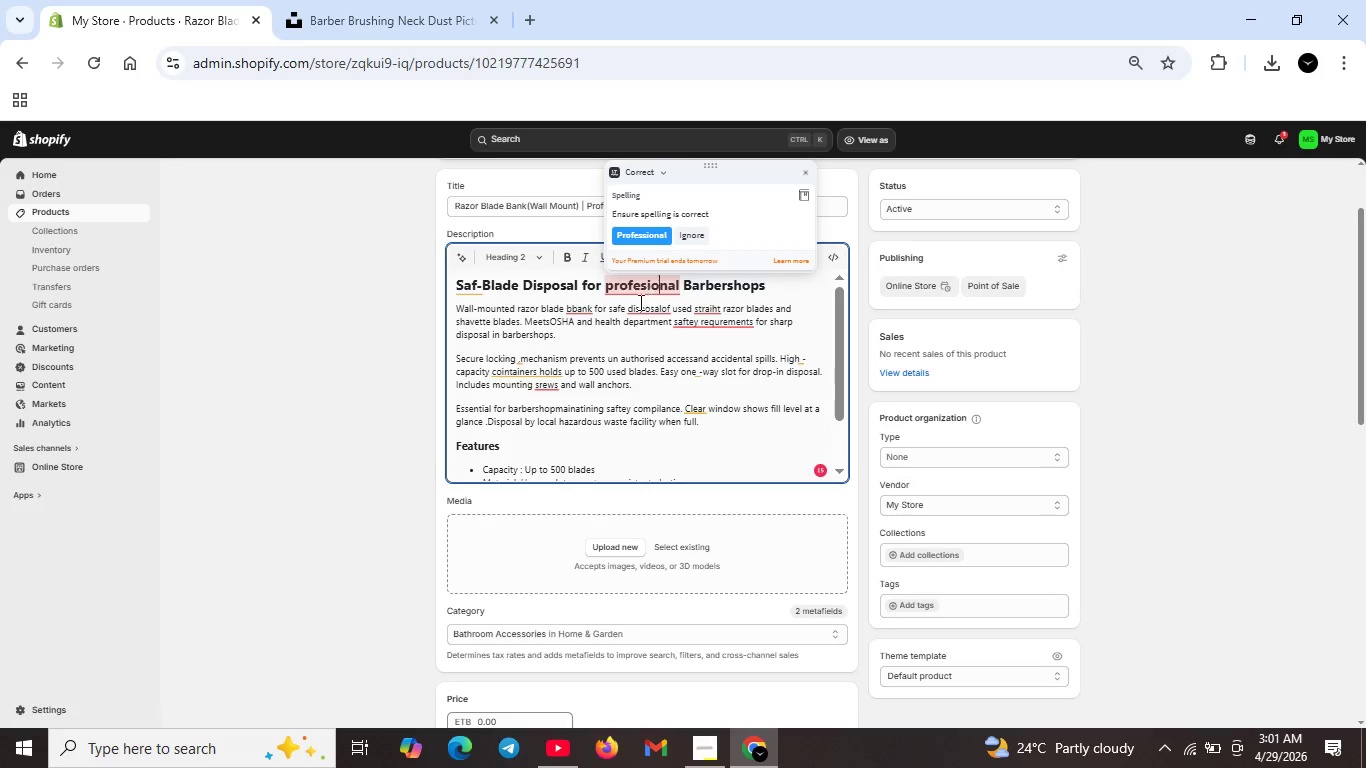 
left_click([644, 238])
 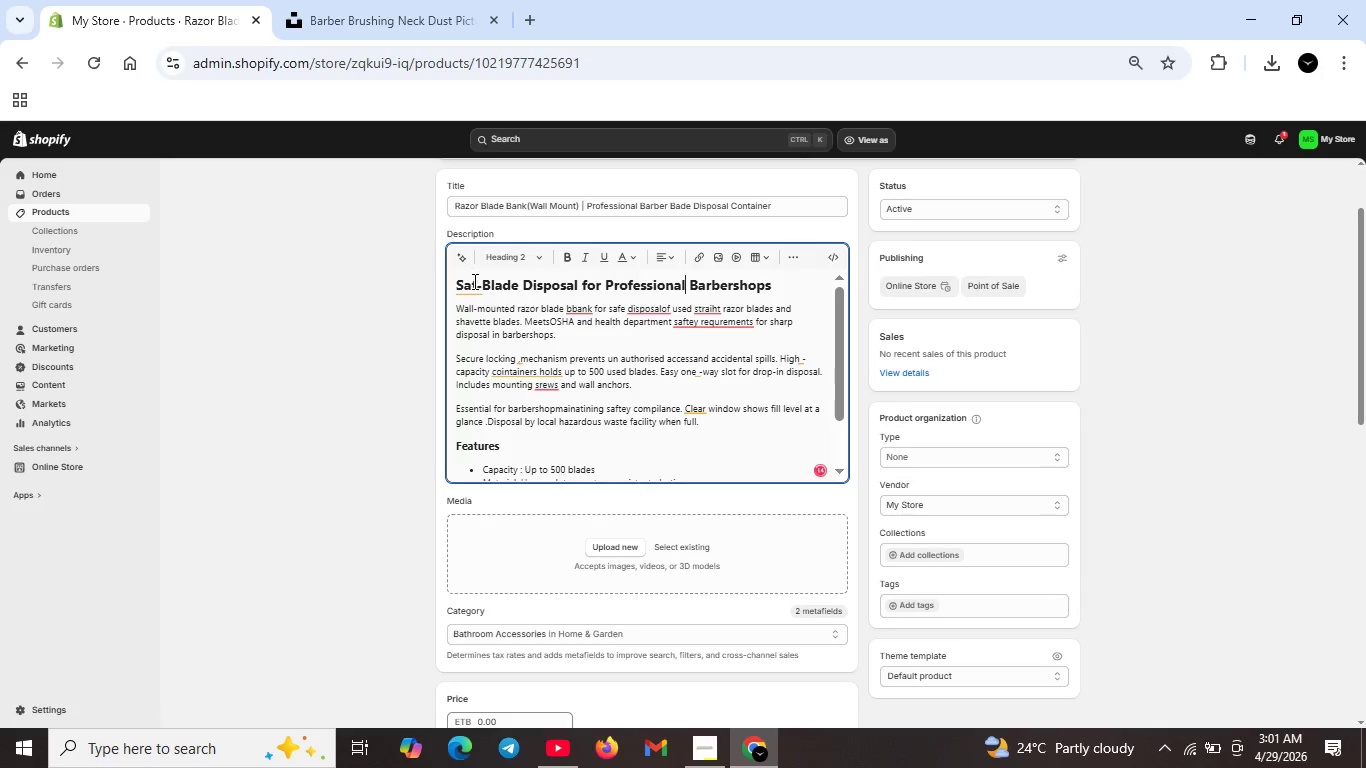 
left_click([473, 281])
 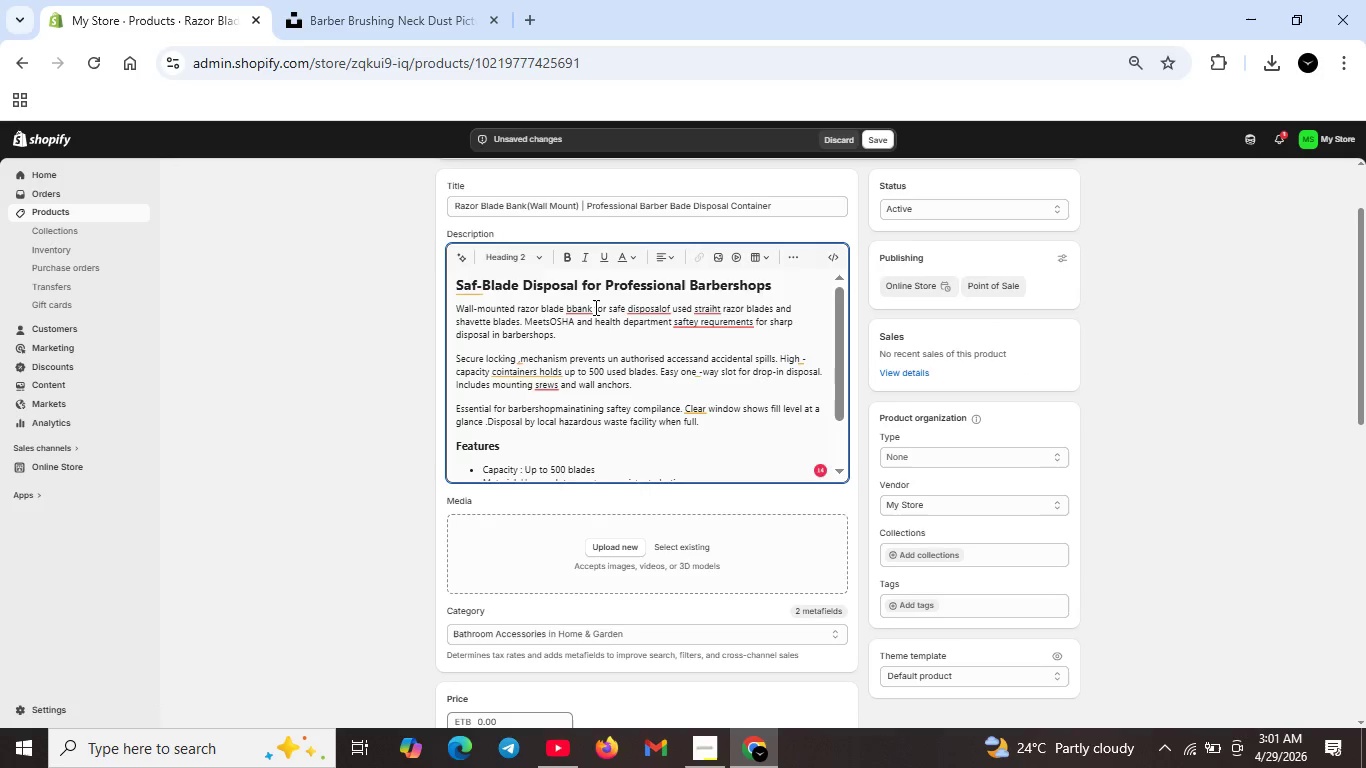 
left_click([582, 306])
 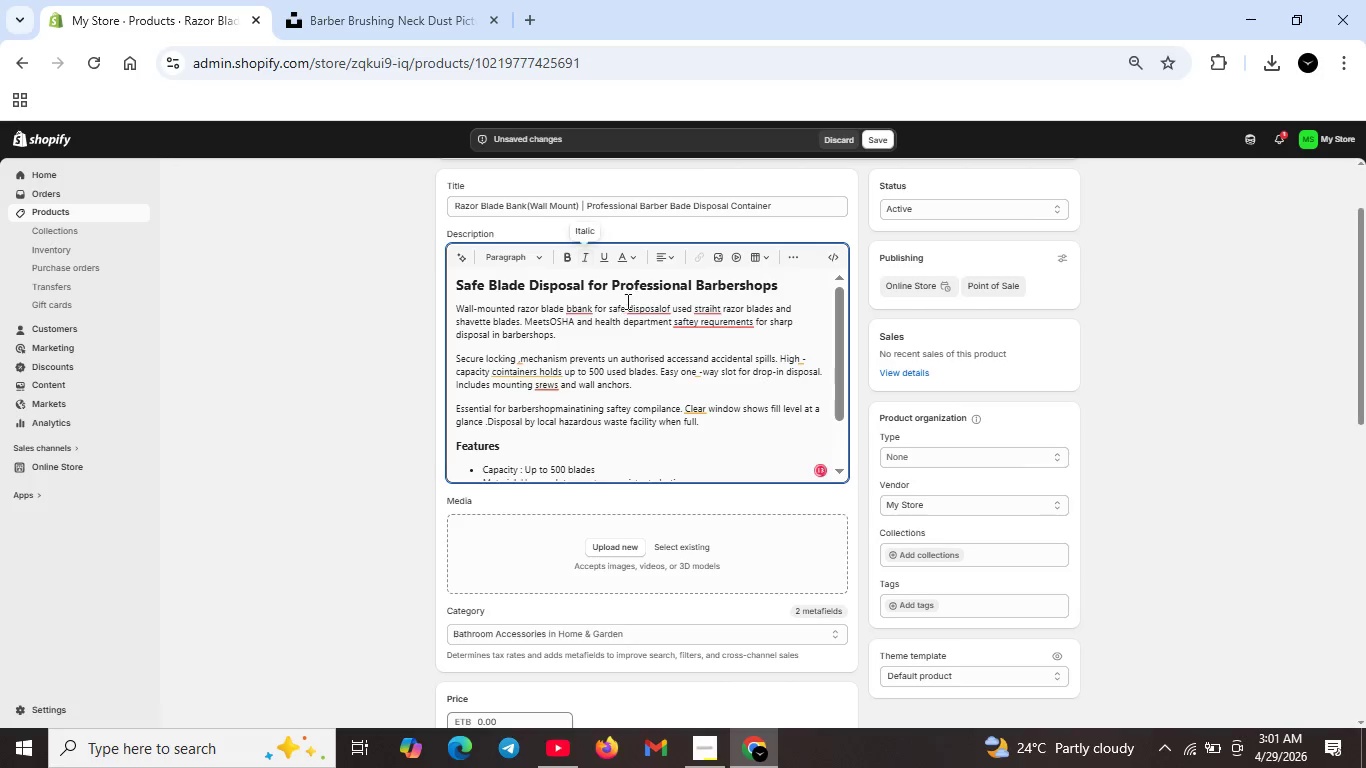 
left_click([651, 312])
 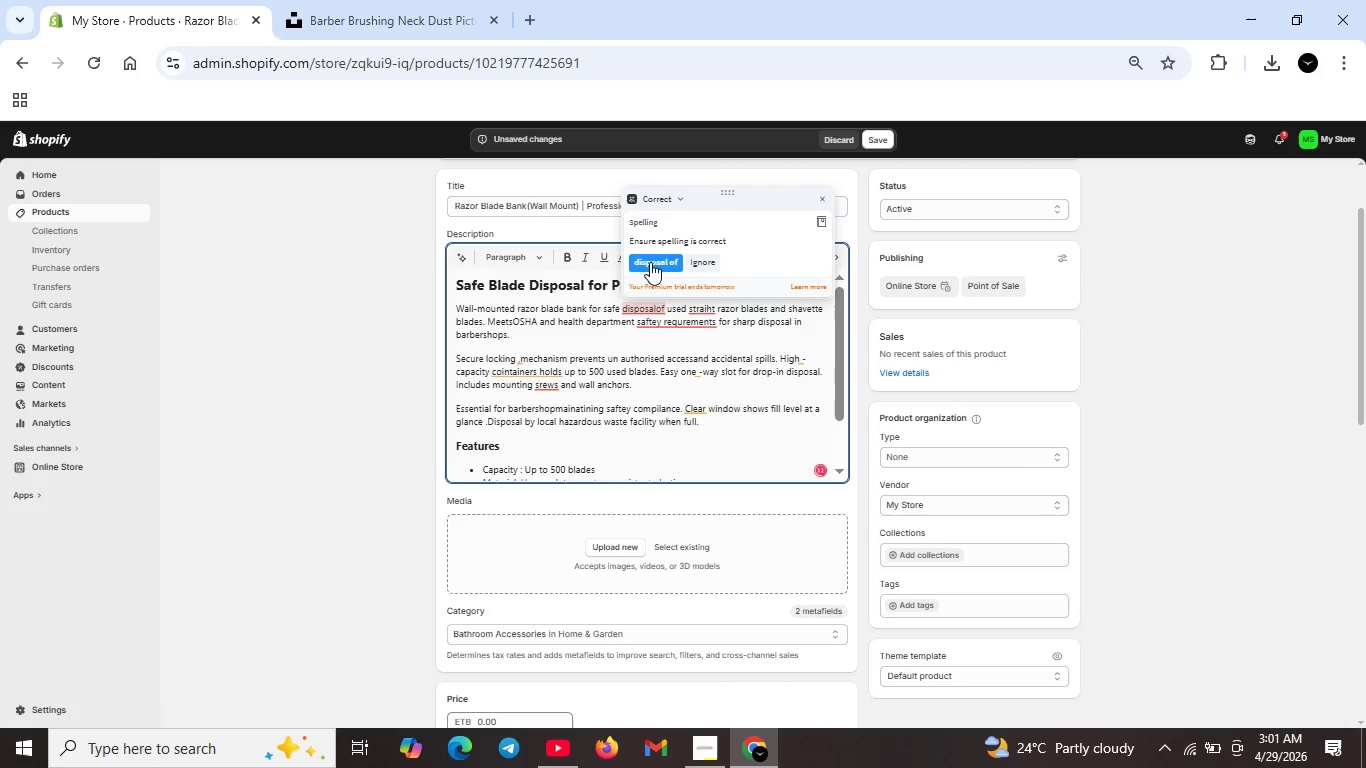 
left_click([650, 261])
 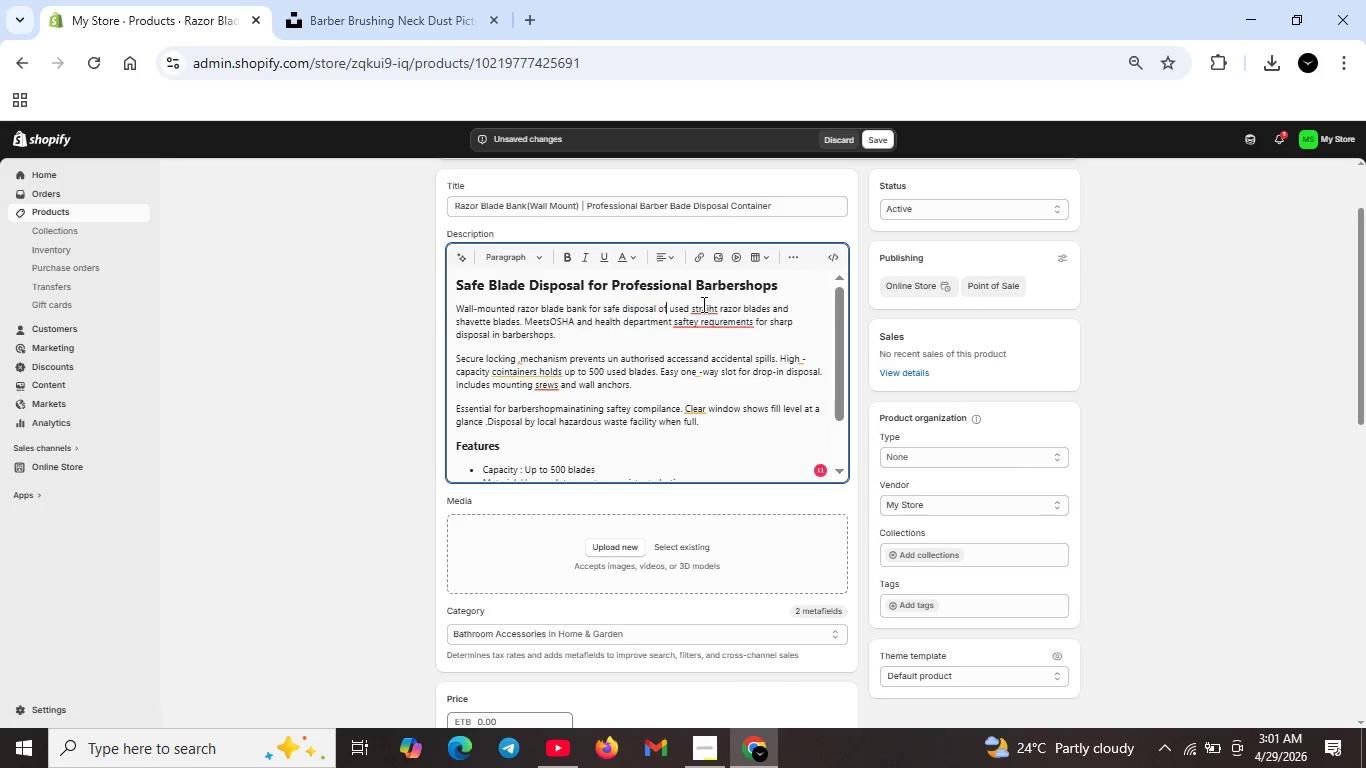 
left_click([702, 304])
 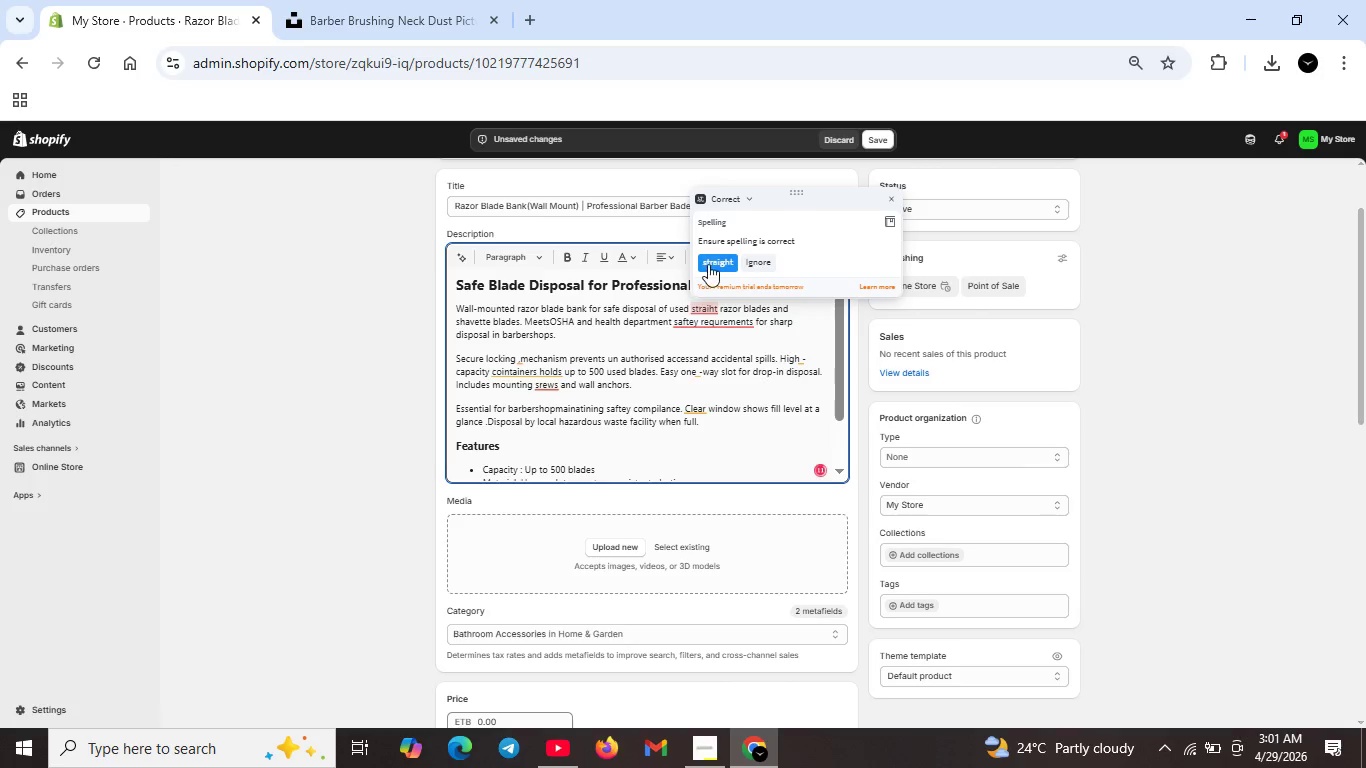 
left_click([709, 263])
 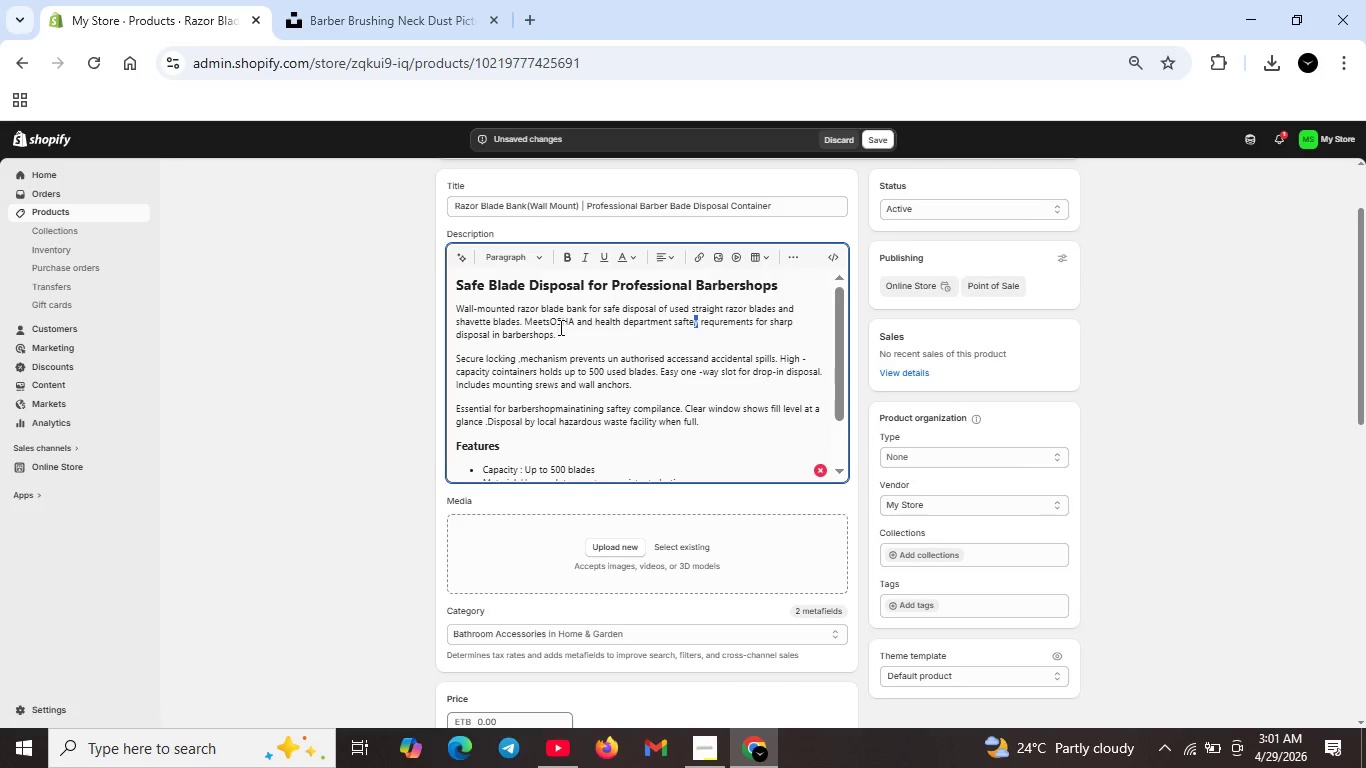 
left_click([550, 320])
 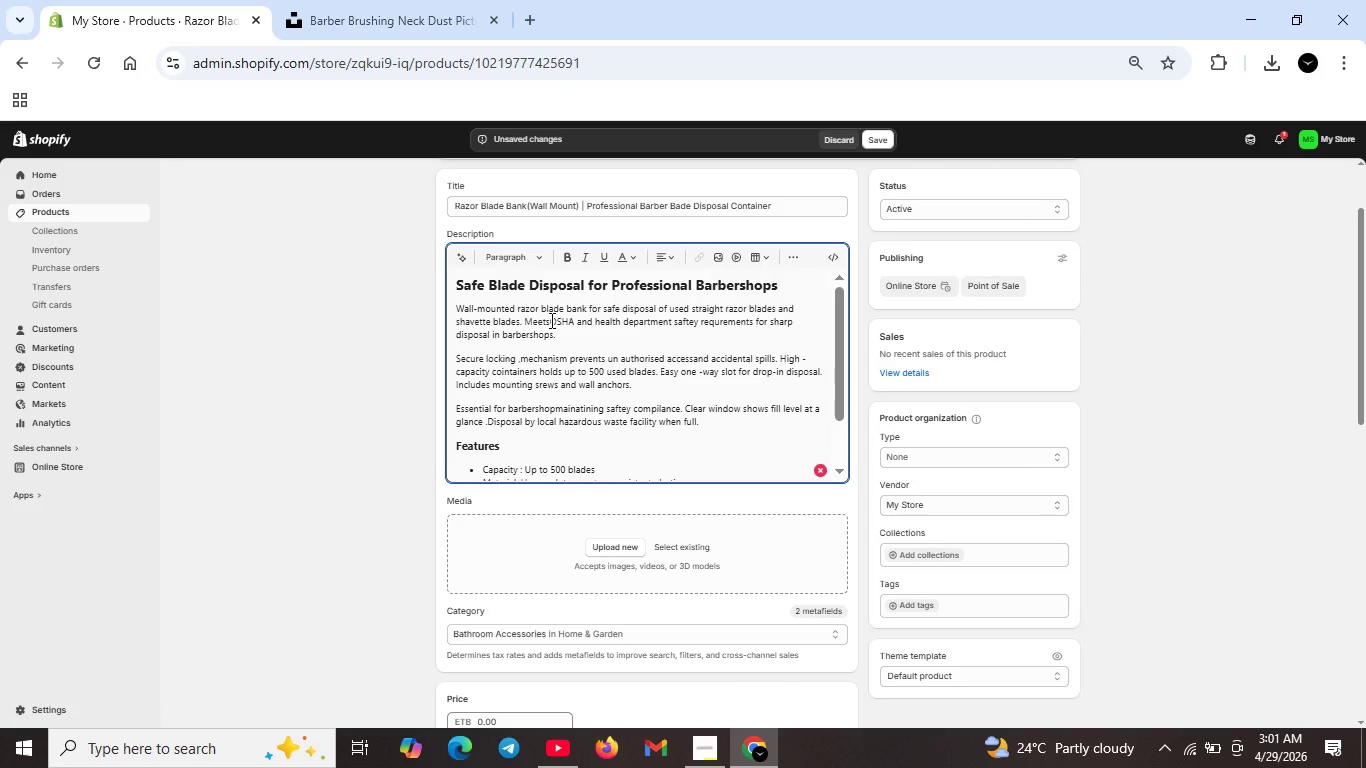 
key(Space)
 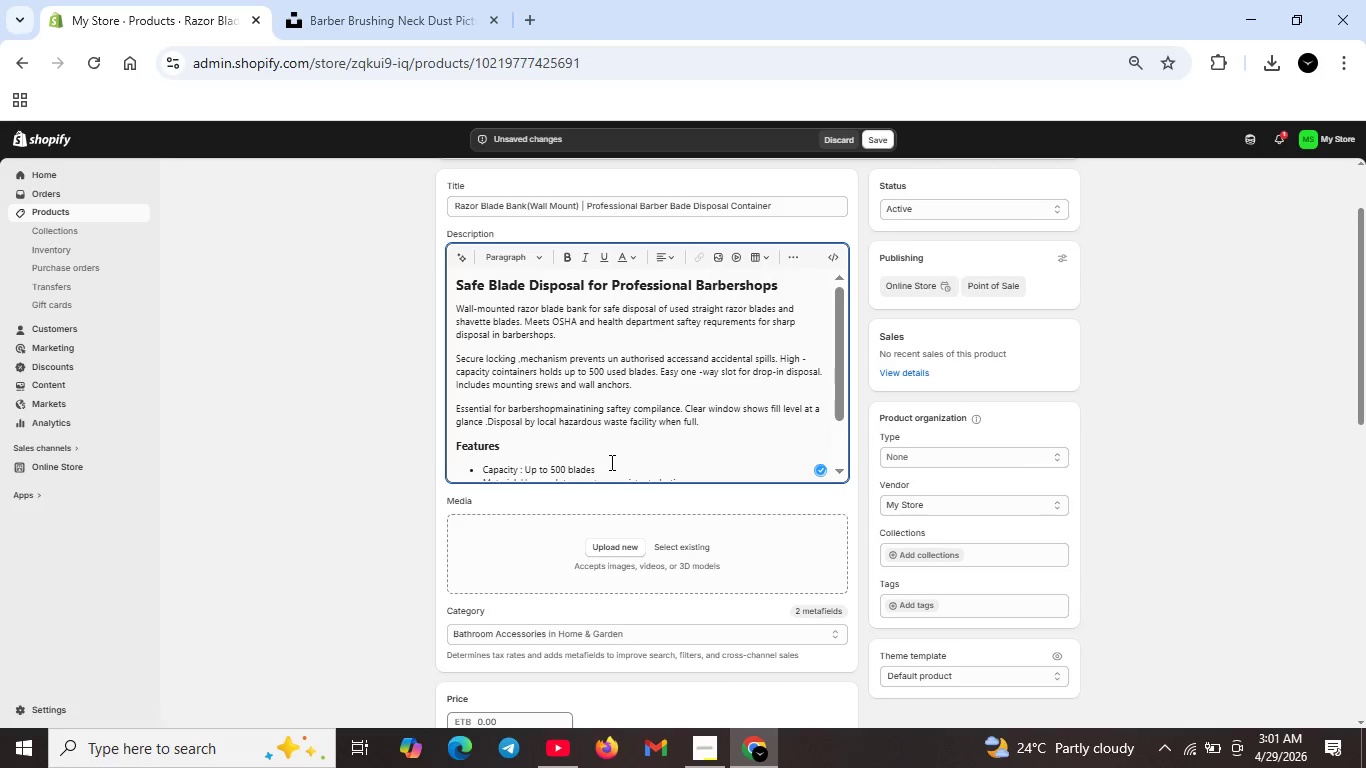 
scroll: coordinate [583, 442], scroll_direction: down, amount: 7.0
 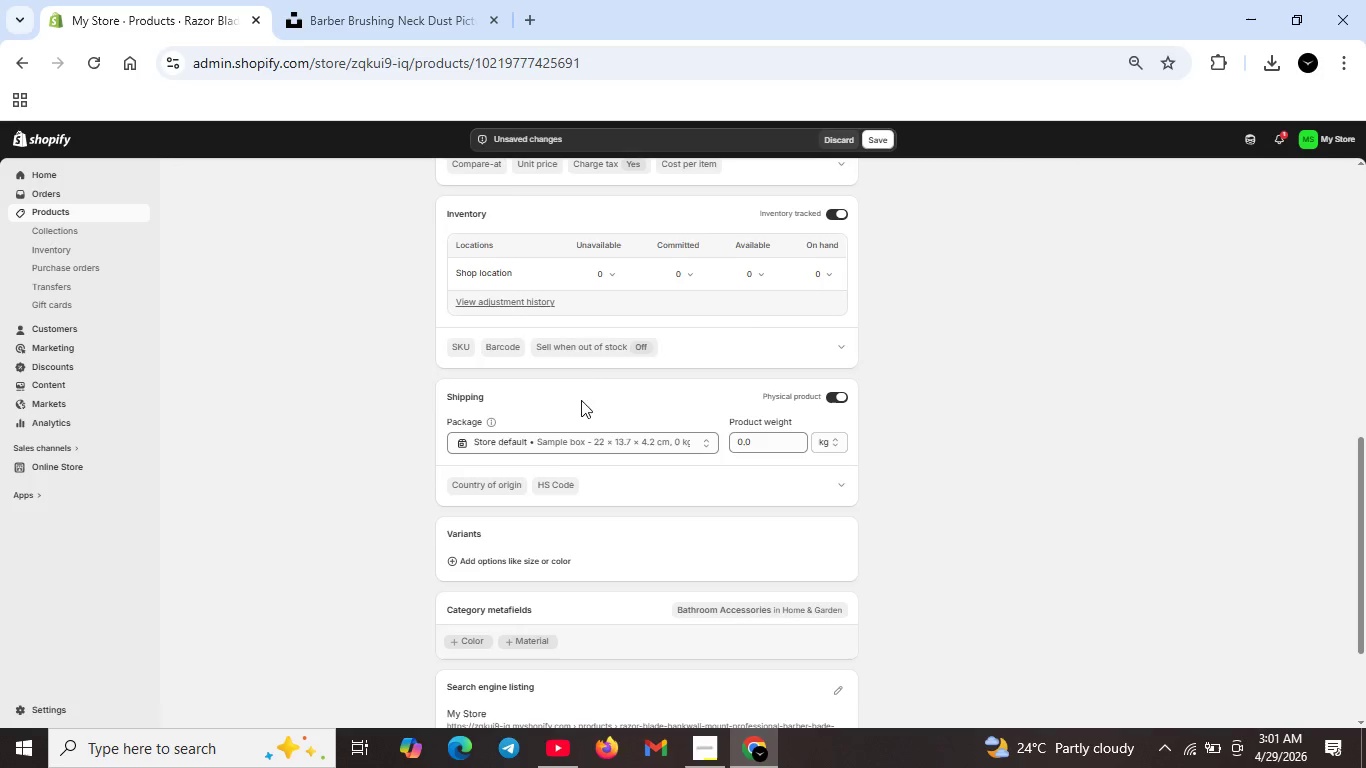 
scroll: coordinate [584, 372], scroll_direction: up, amount: 5.0
 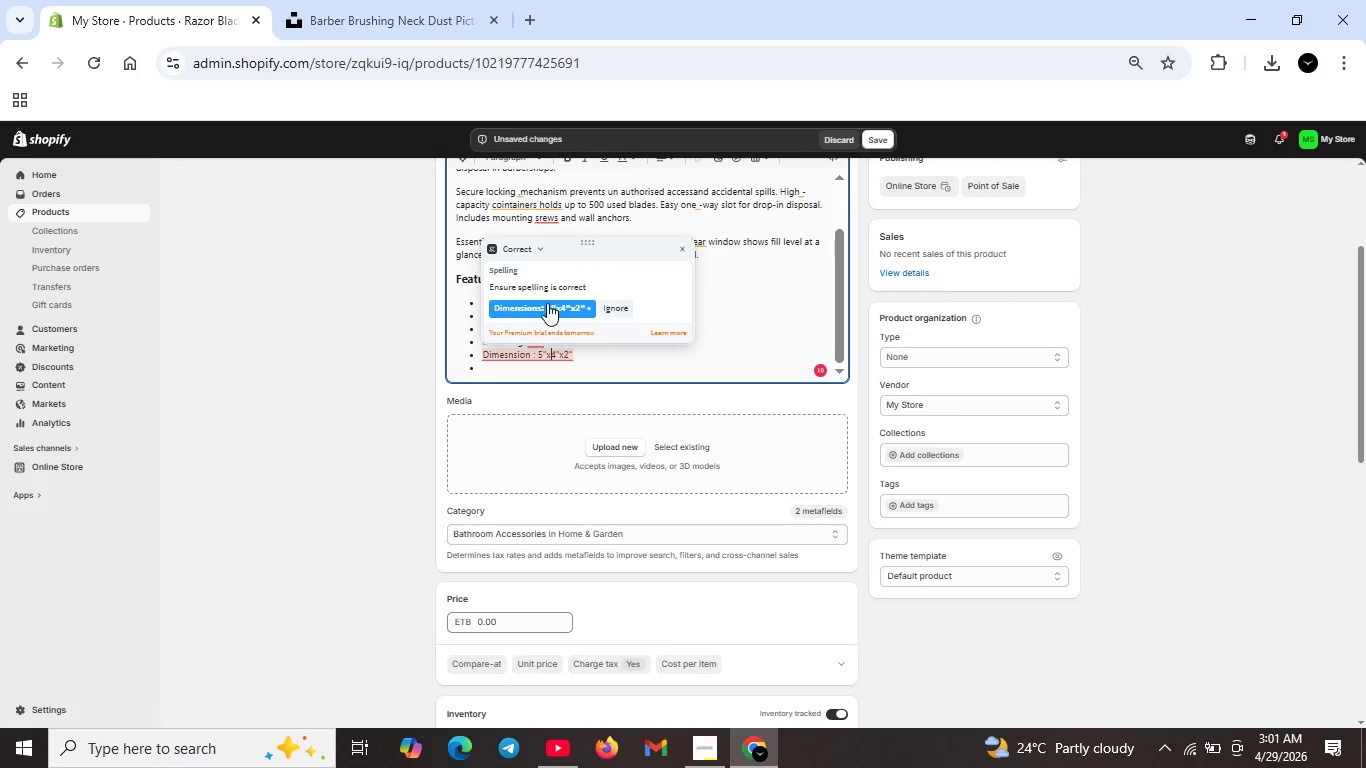 
left_click([545, 301])
 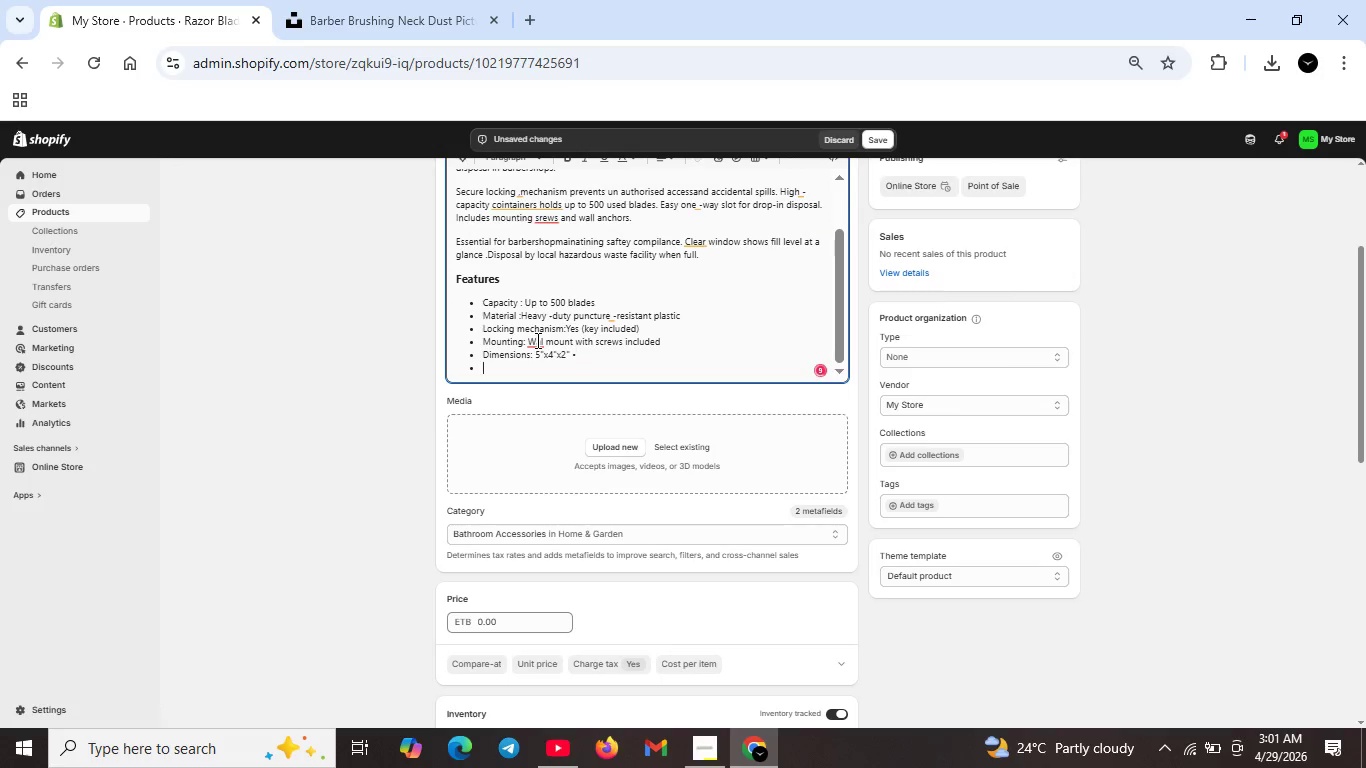 
left_click([536, 340])
 